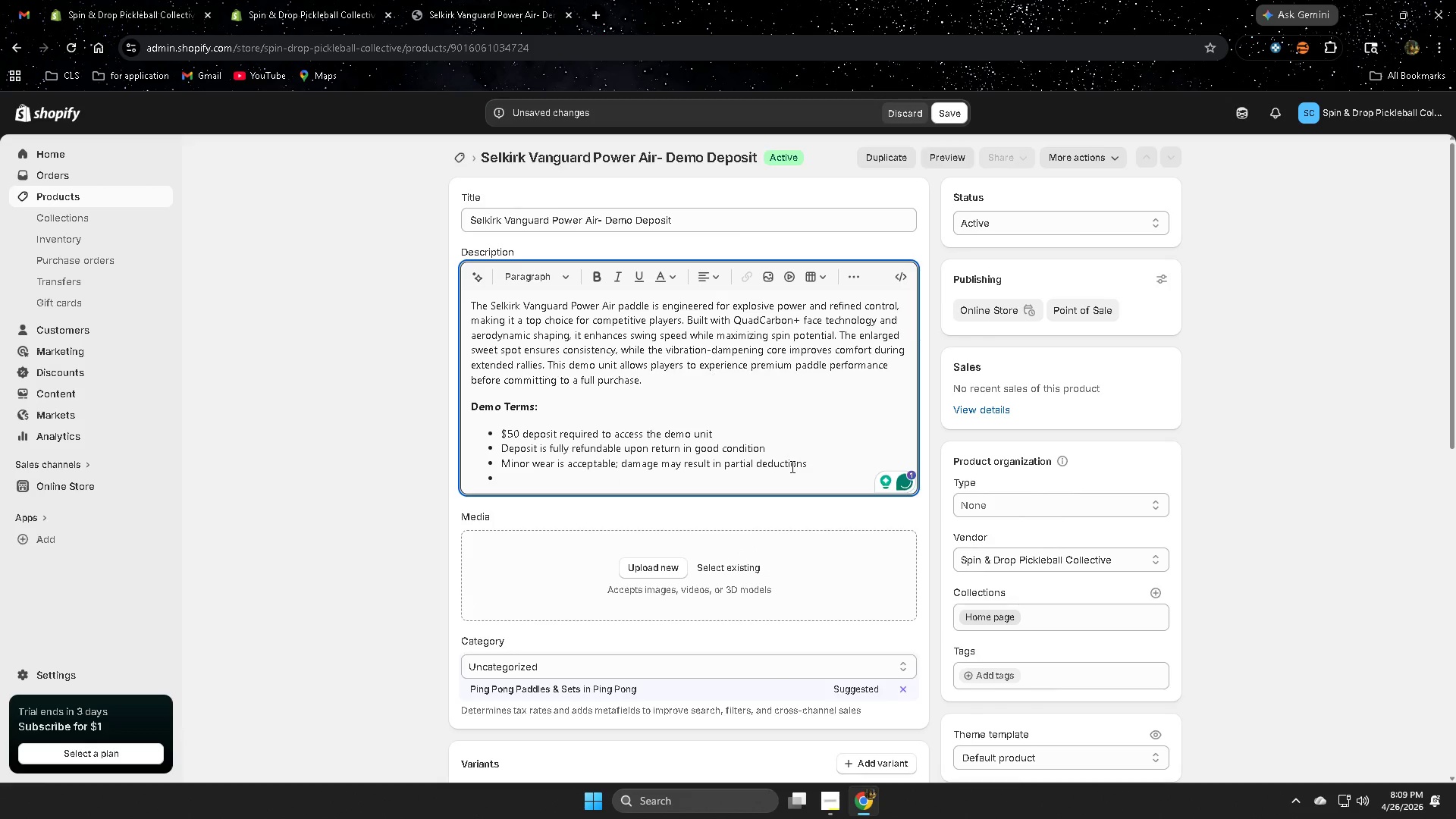 
type(Demo period subject to store policy)
 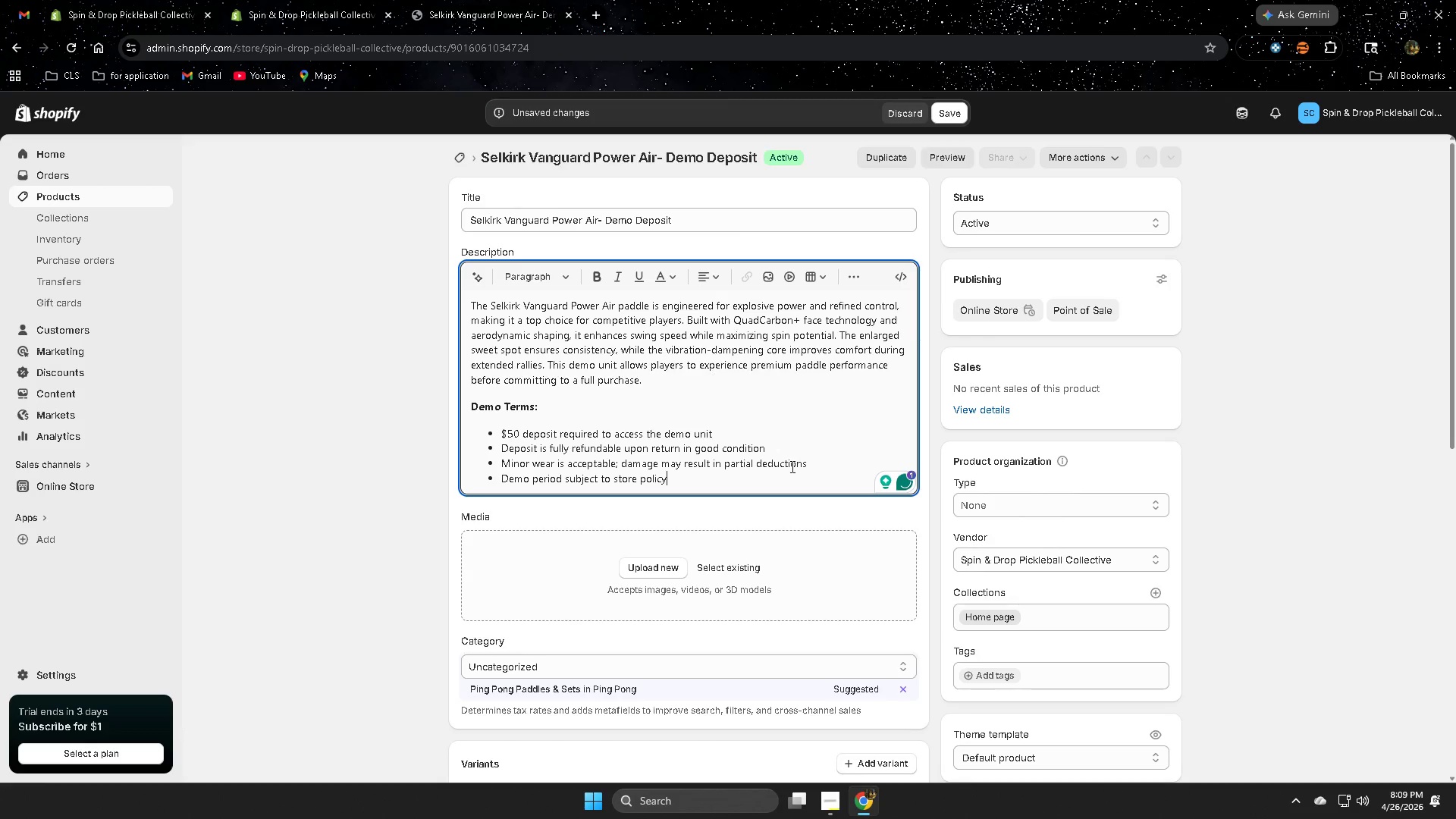 
left_click([949, 105])
 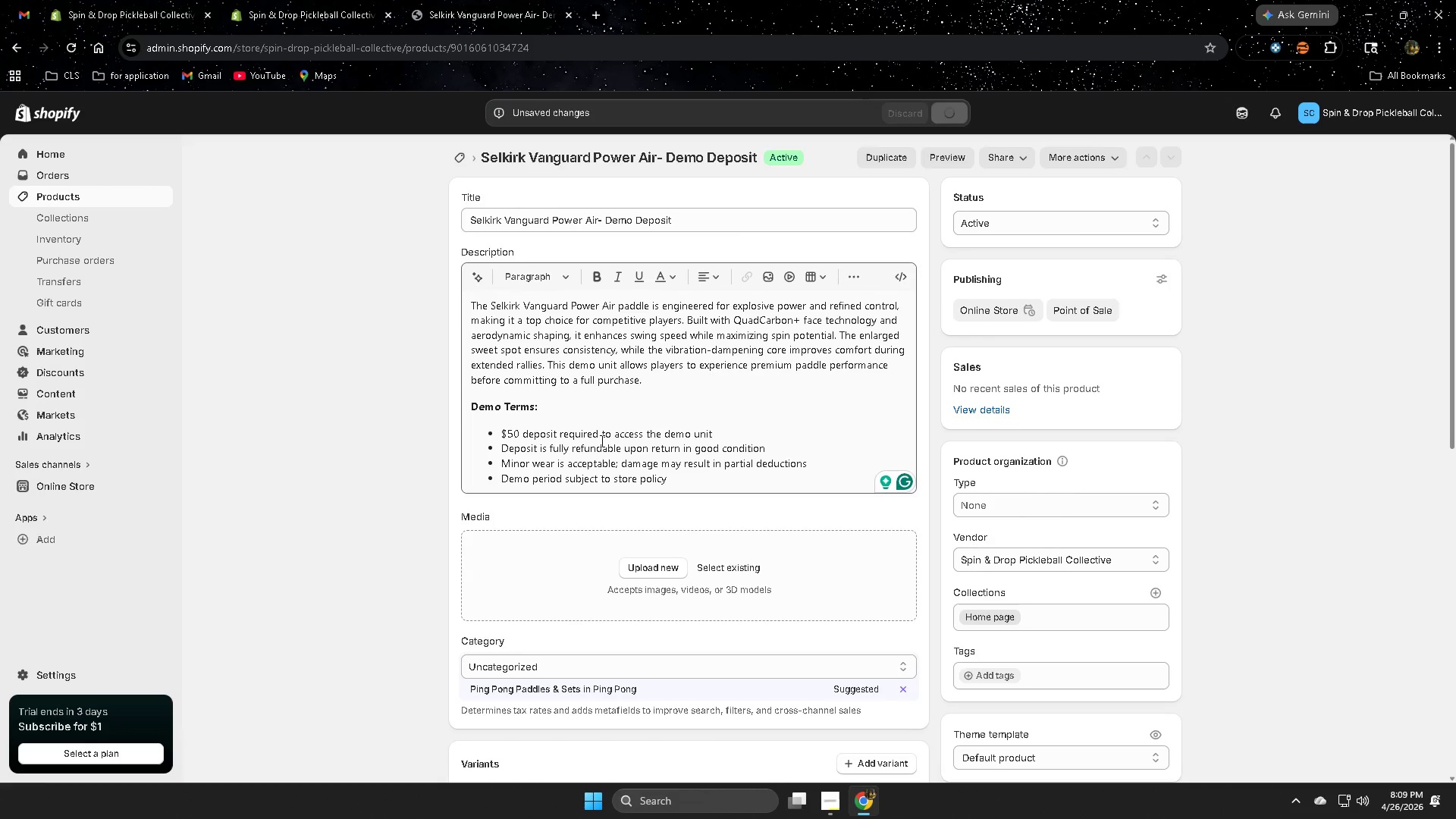 
scroll: coordinate [669, 440], scroll_direction: down, amount: 4.0
 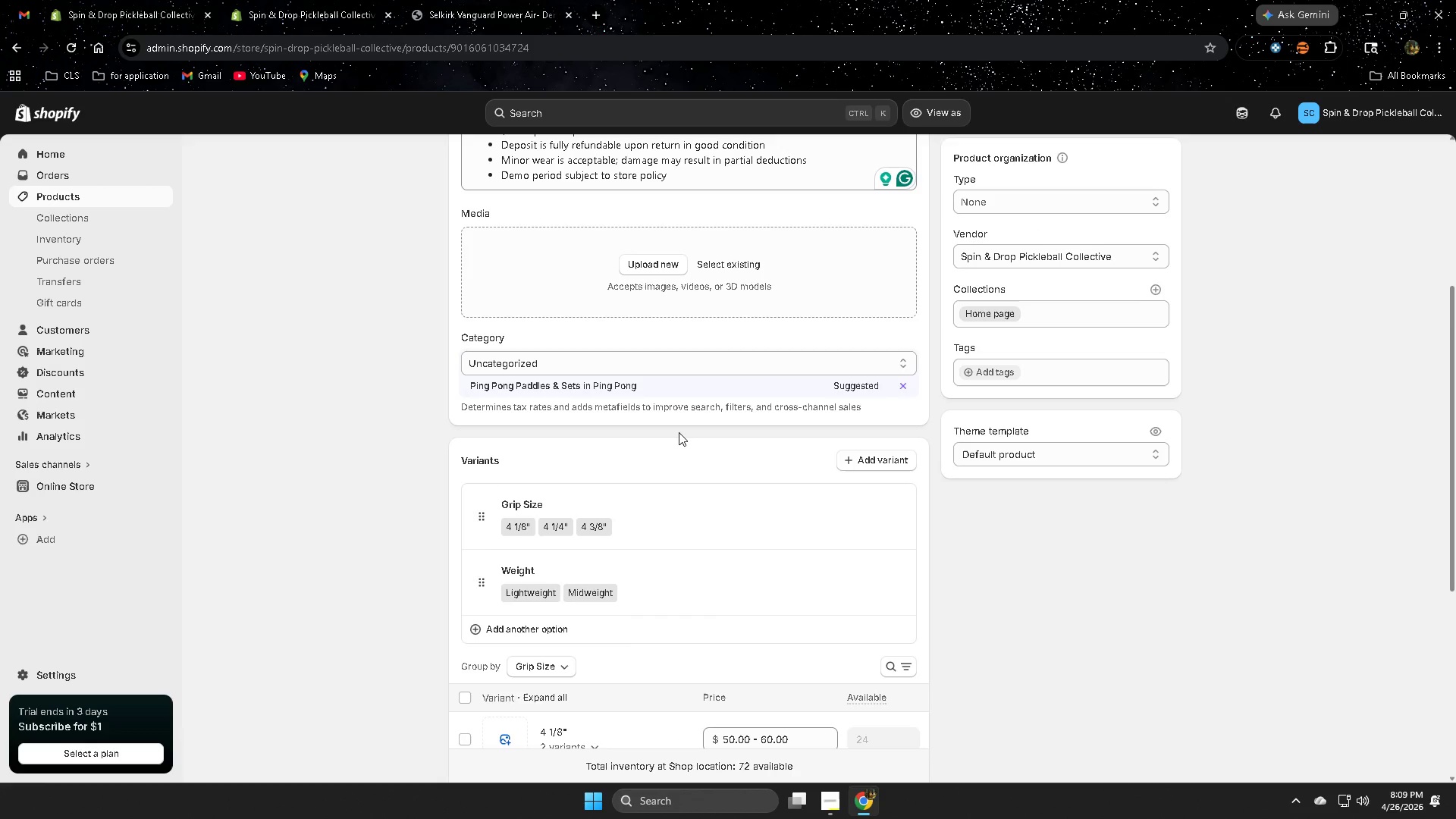 
wait(11.86)
 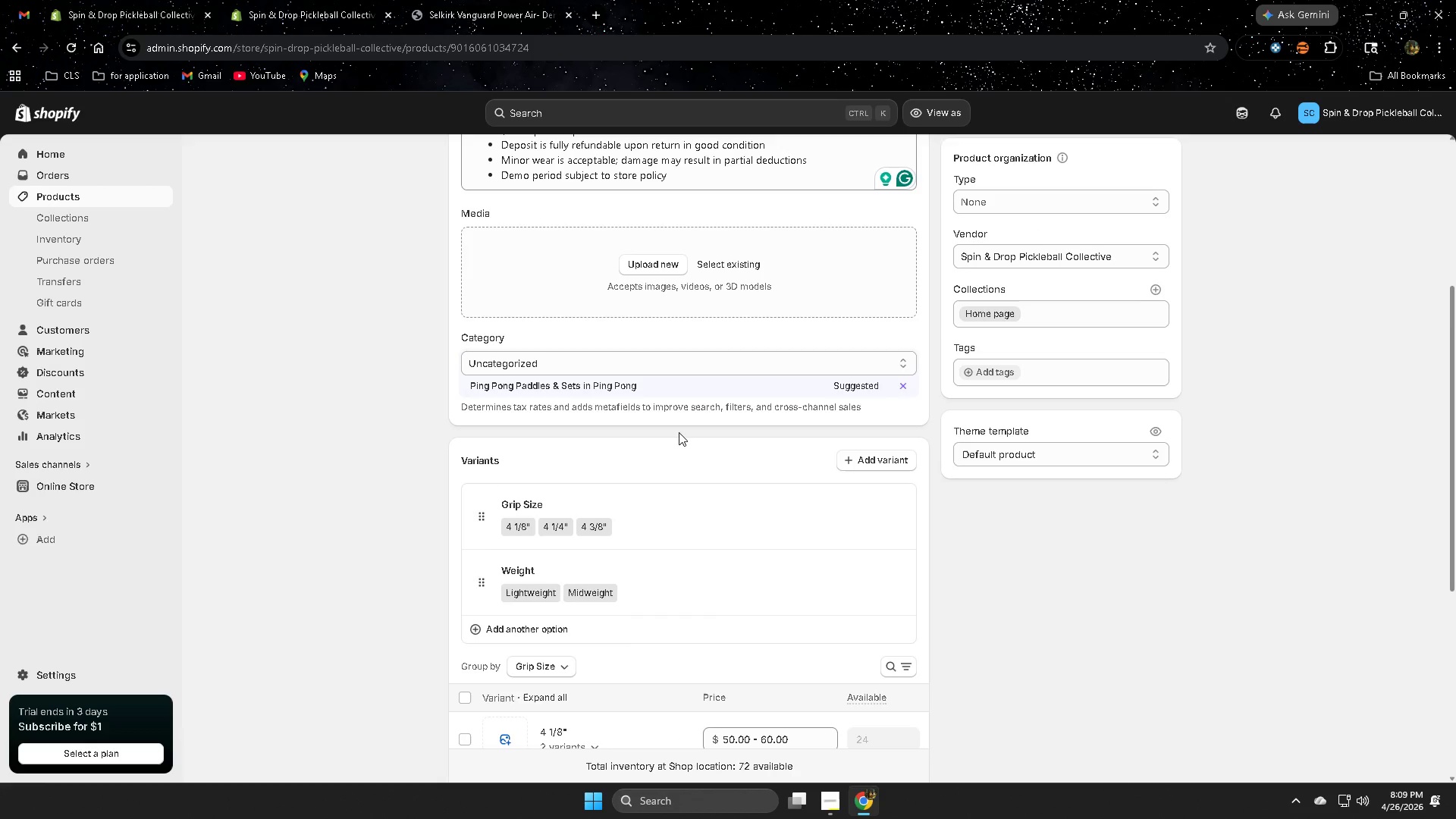 
scroll: coordinate [661, 535], scroll_direction: down, amount: 7.0
 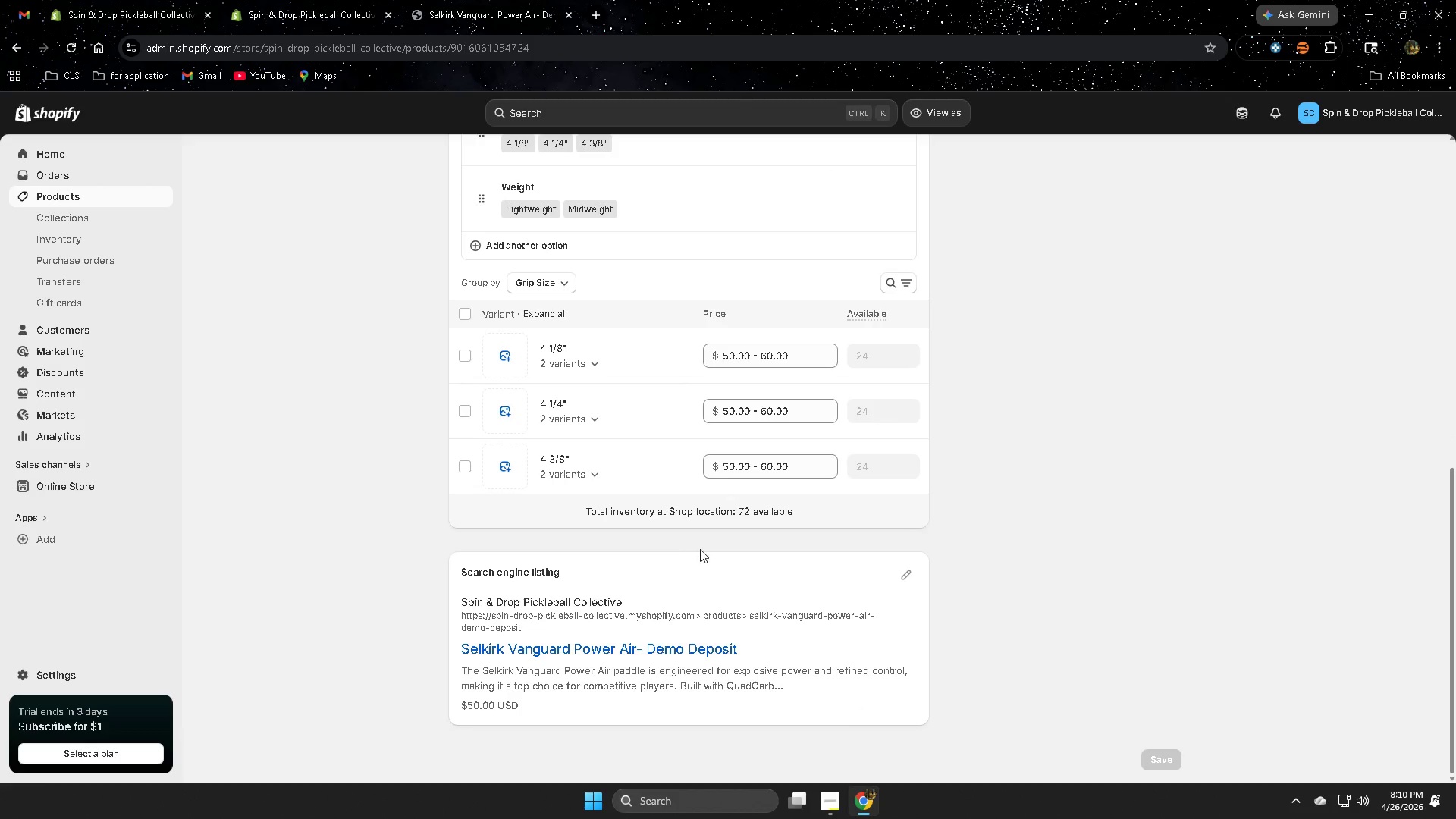 
scroll: coordinate [686, 497], scroll_direction: up, amount: 10.0
 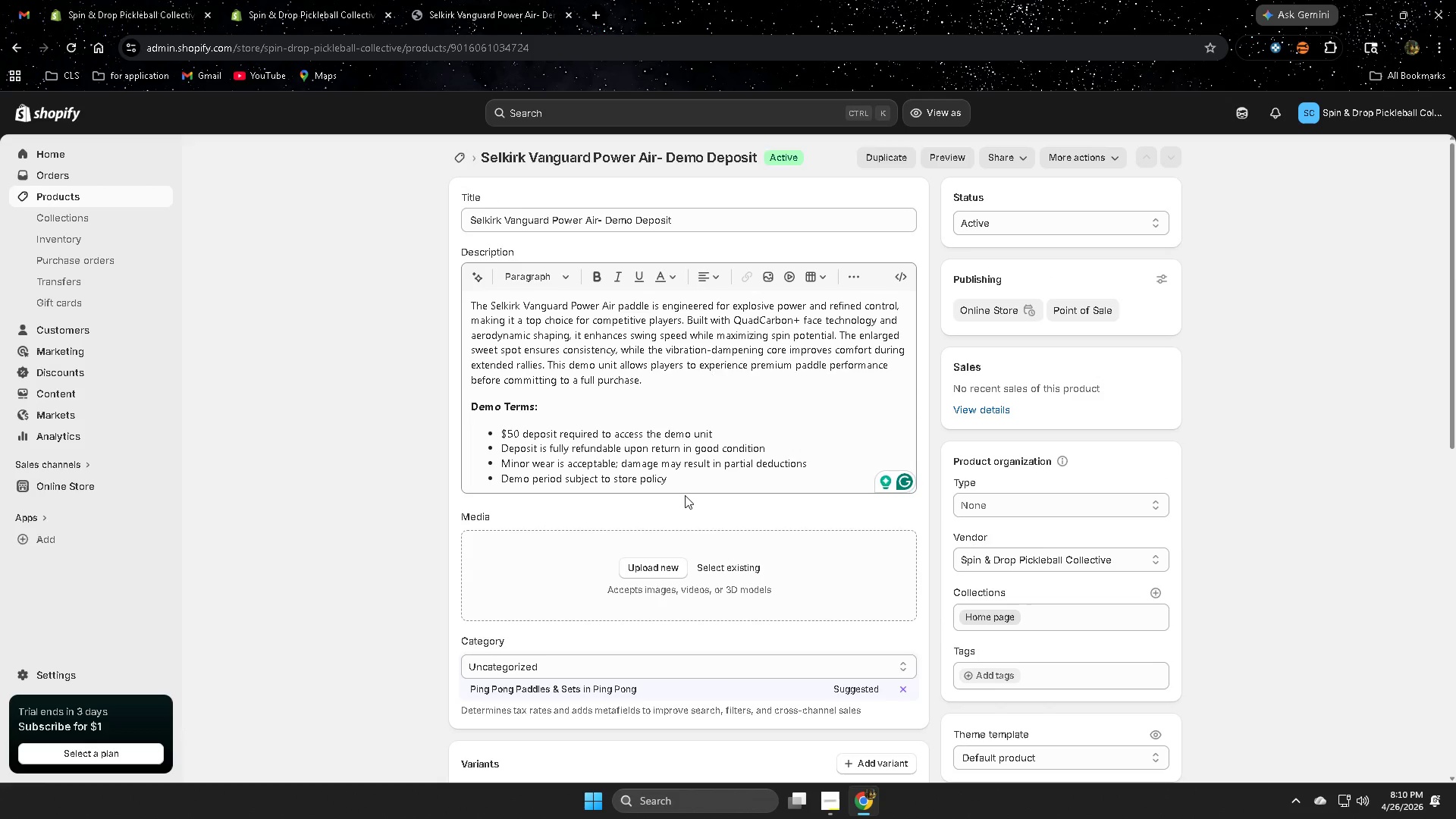 
wait(14.92)
 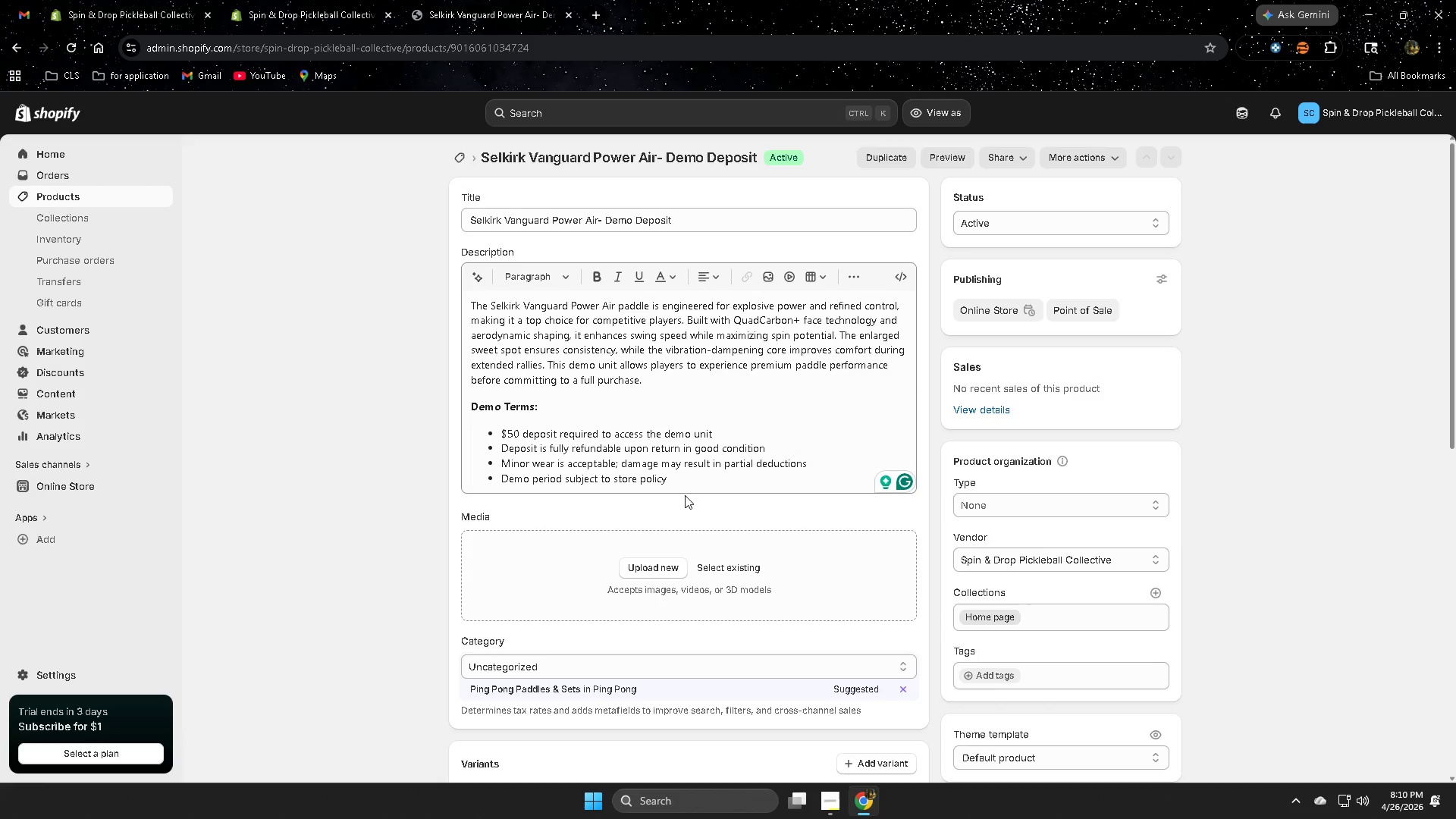 
left_click([607, 219])
 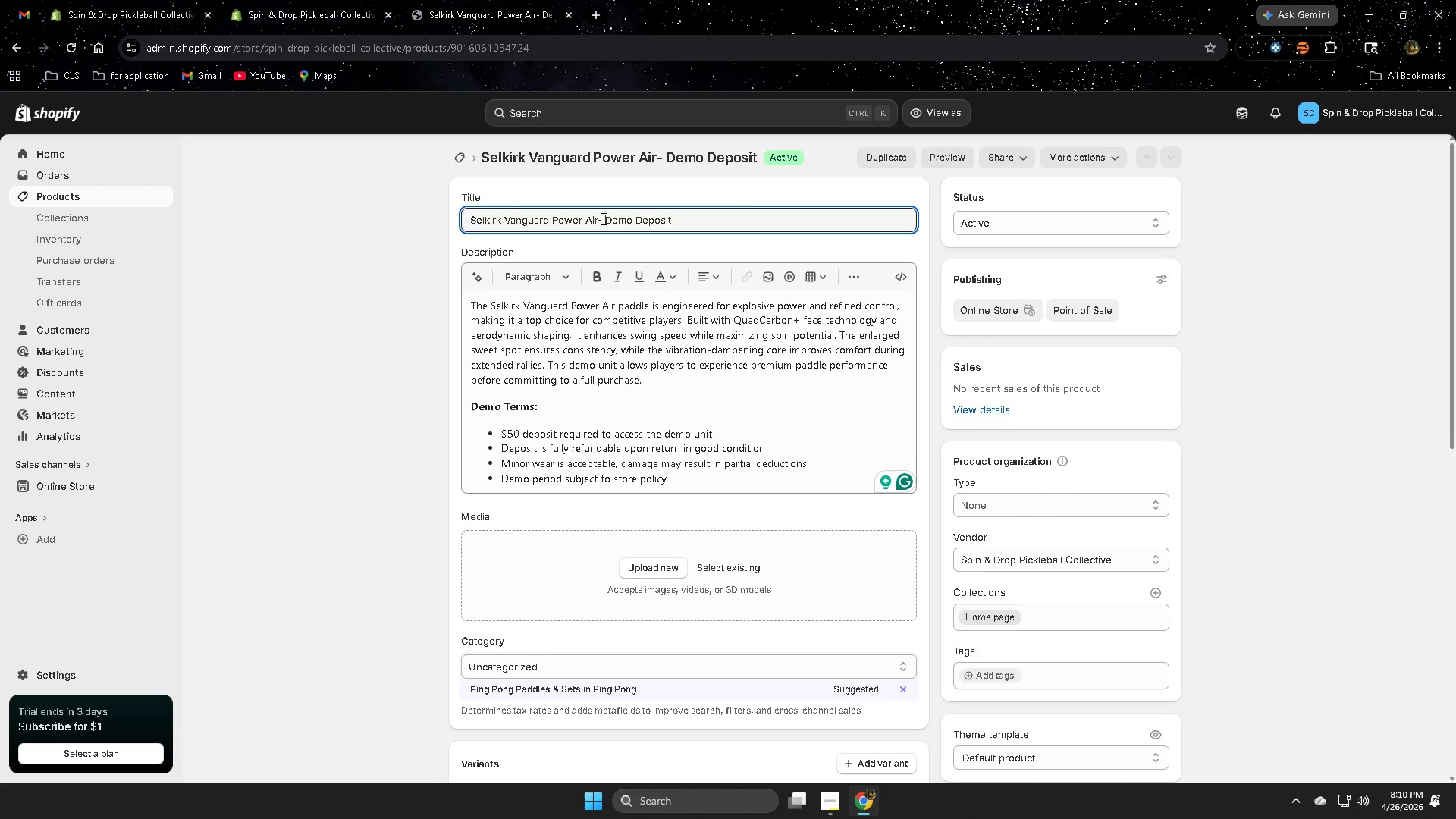 
key(Backspace)
 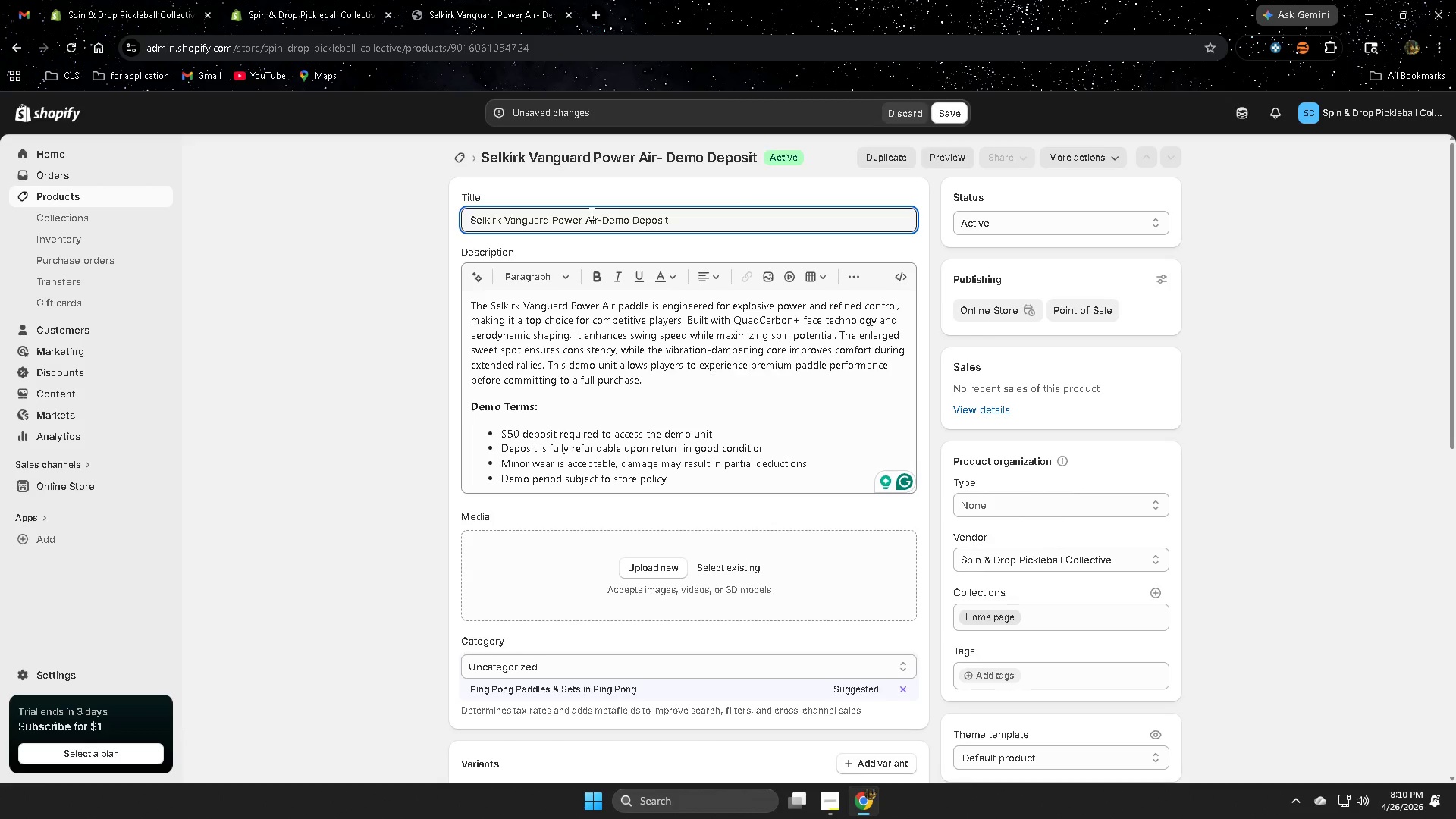 
key(Space)
 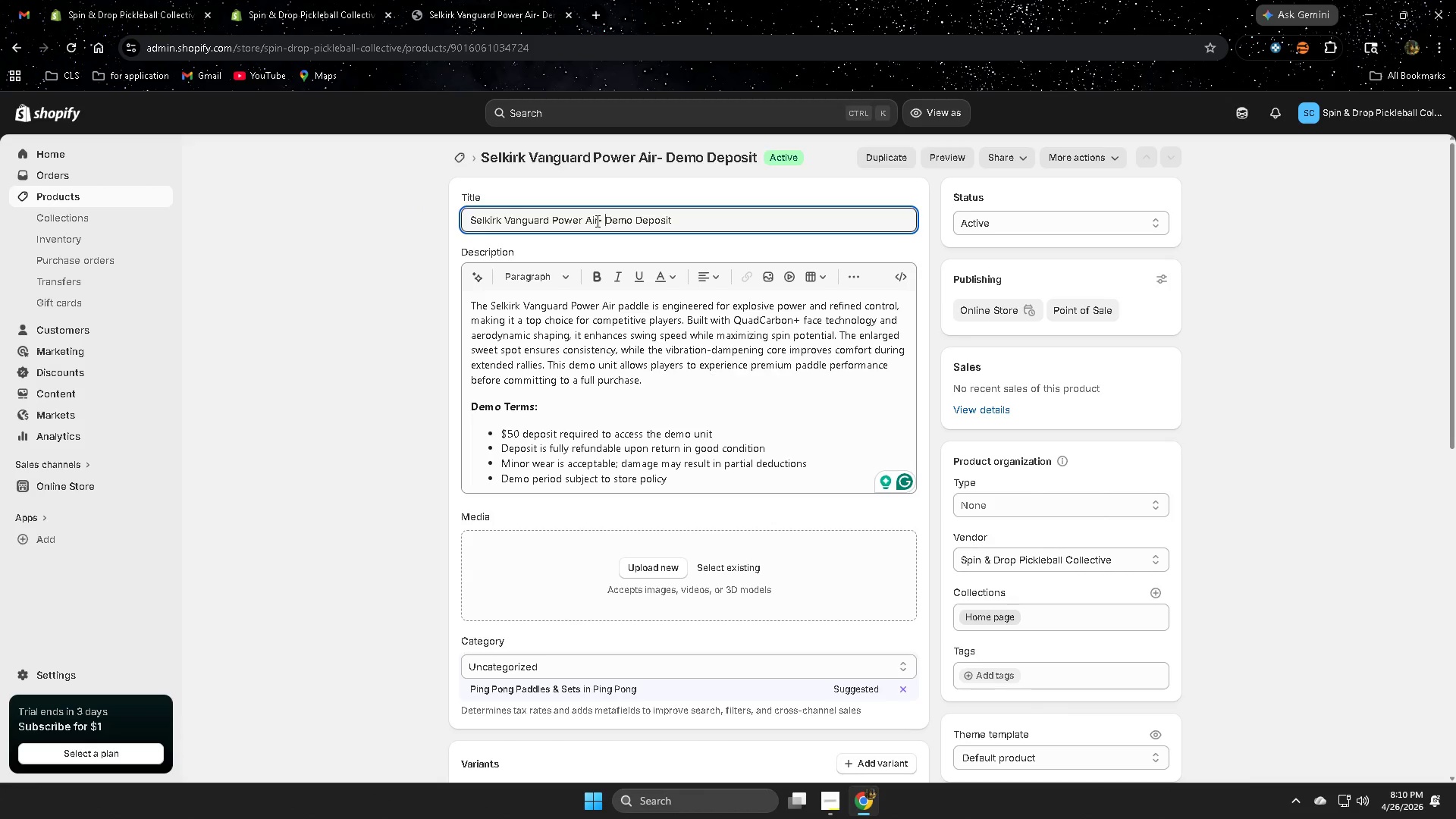 
left_click([596, 221])
 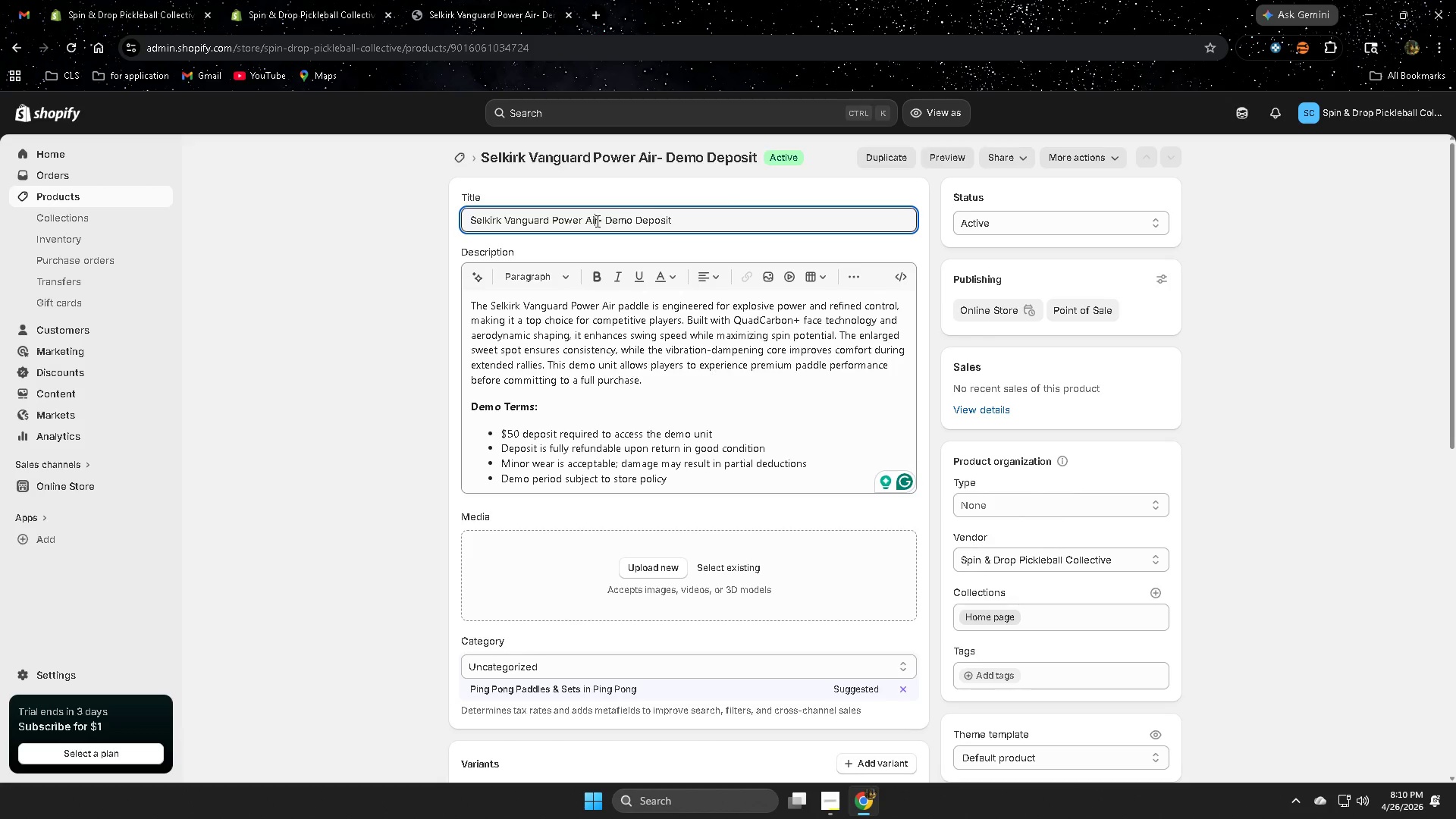 
key(Space)
 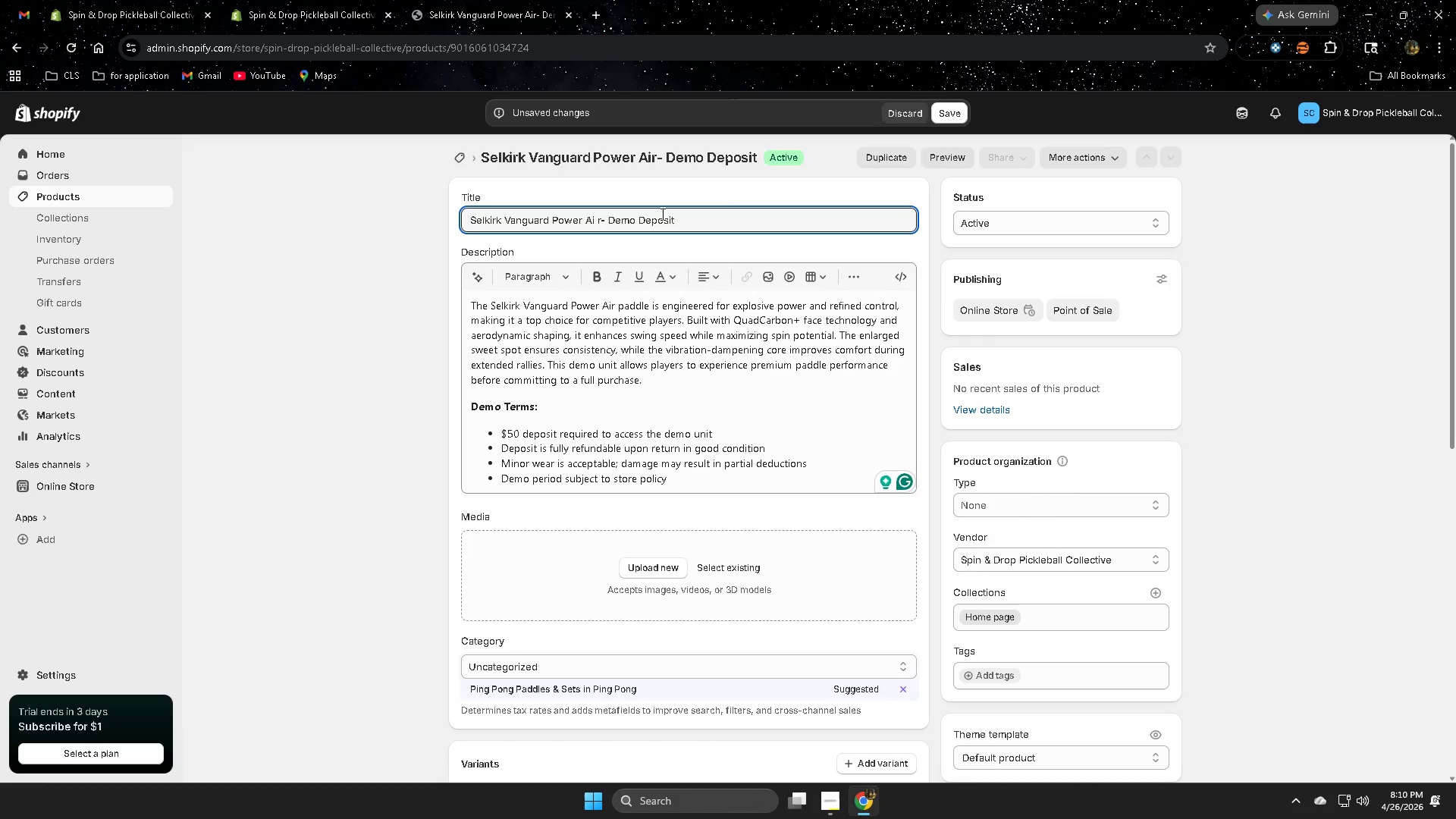 
key(Backspace)
 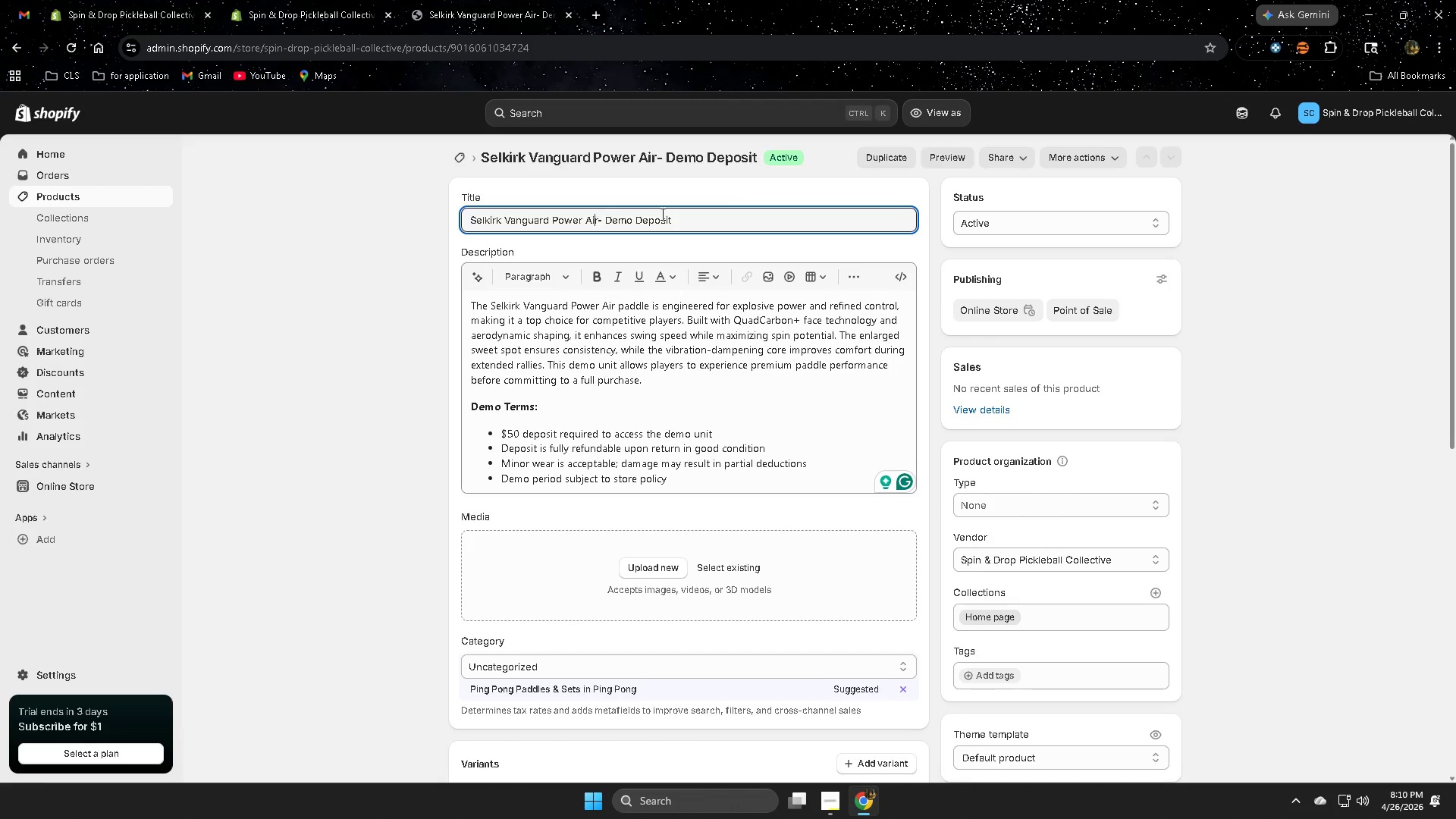 
key(ArrowRight)
 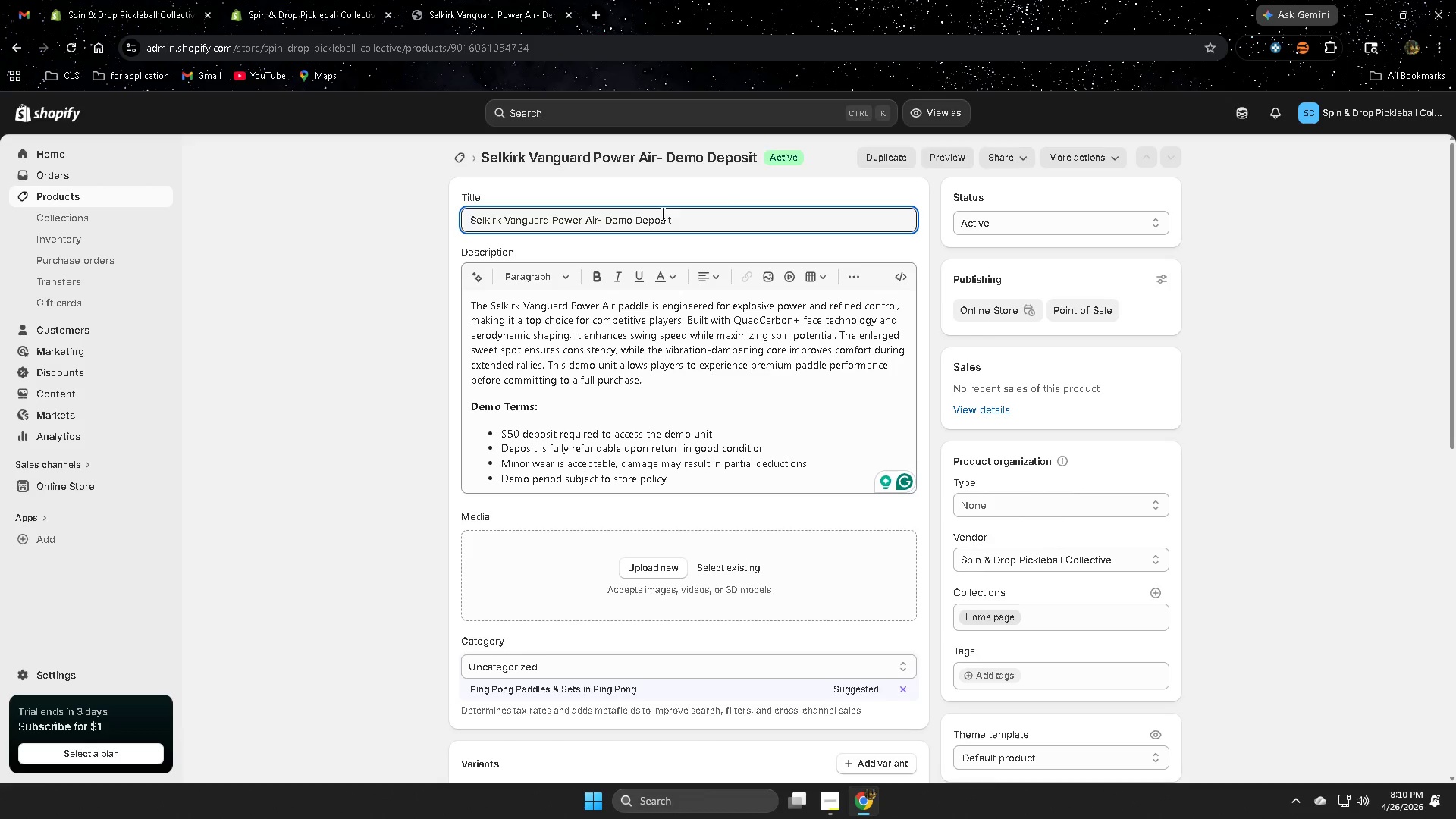 
key(Space)
 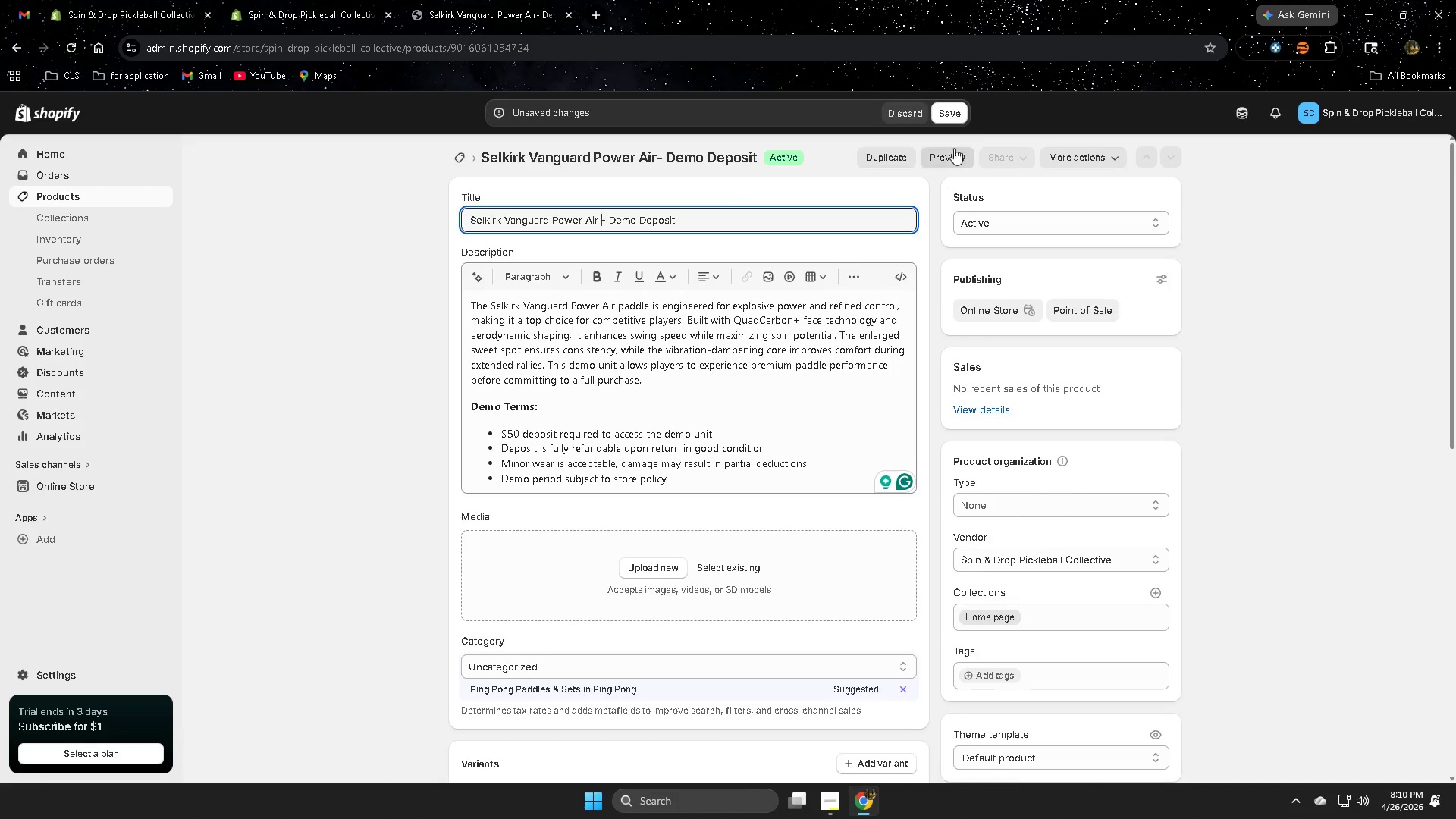 
left_click([956, 115])
 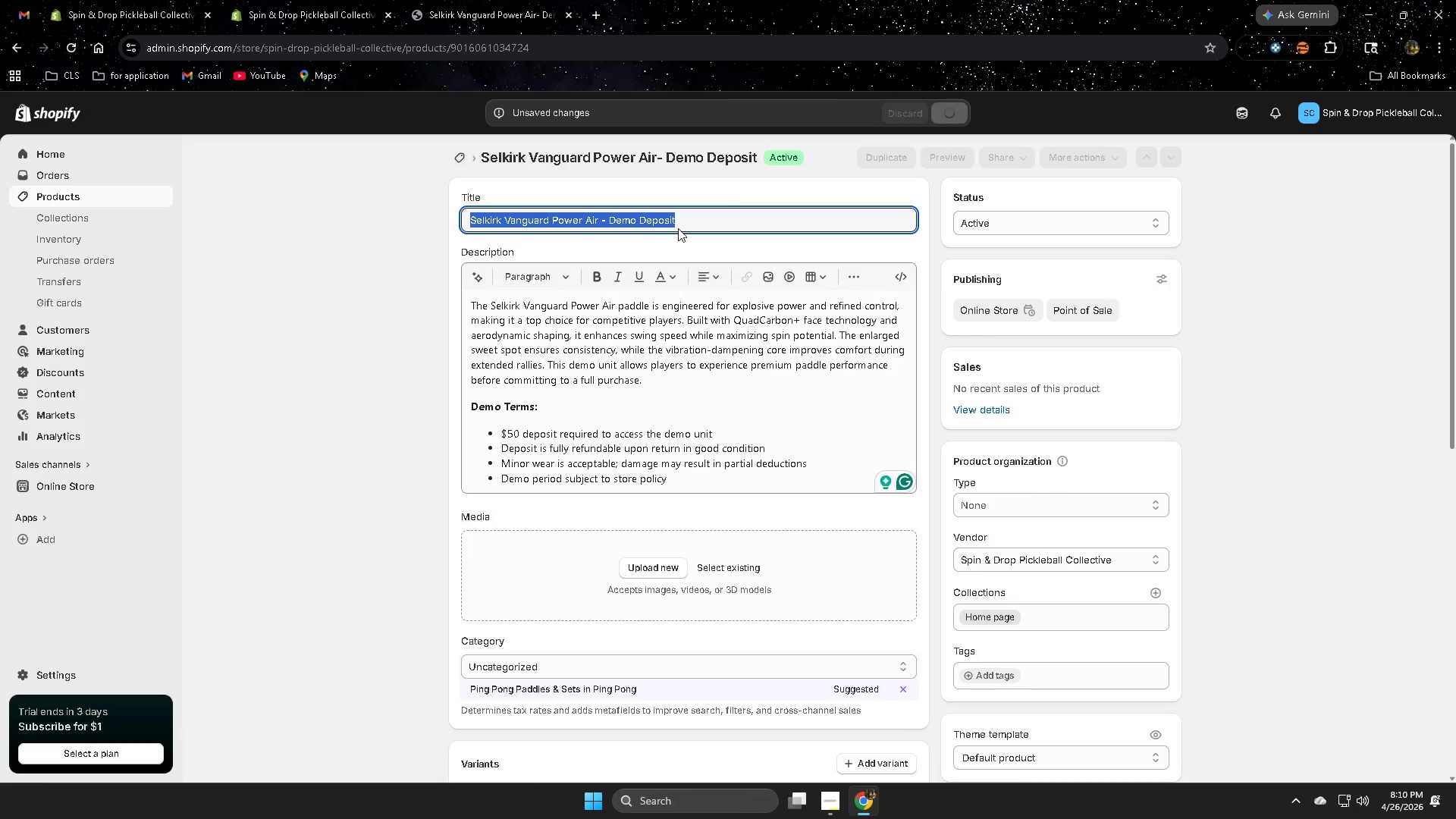 
key(Control+C)
 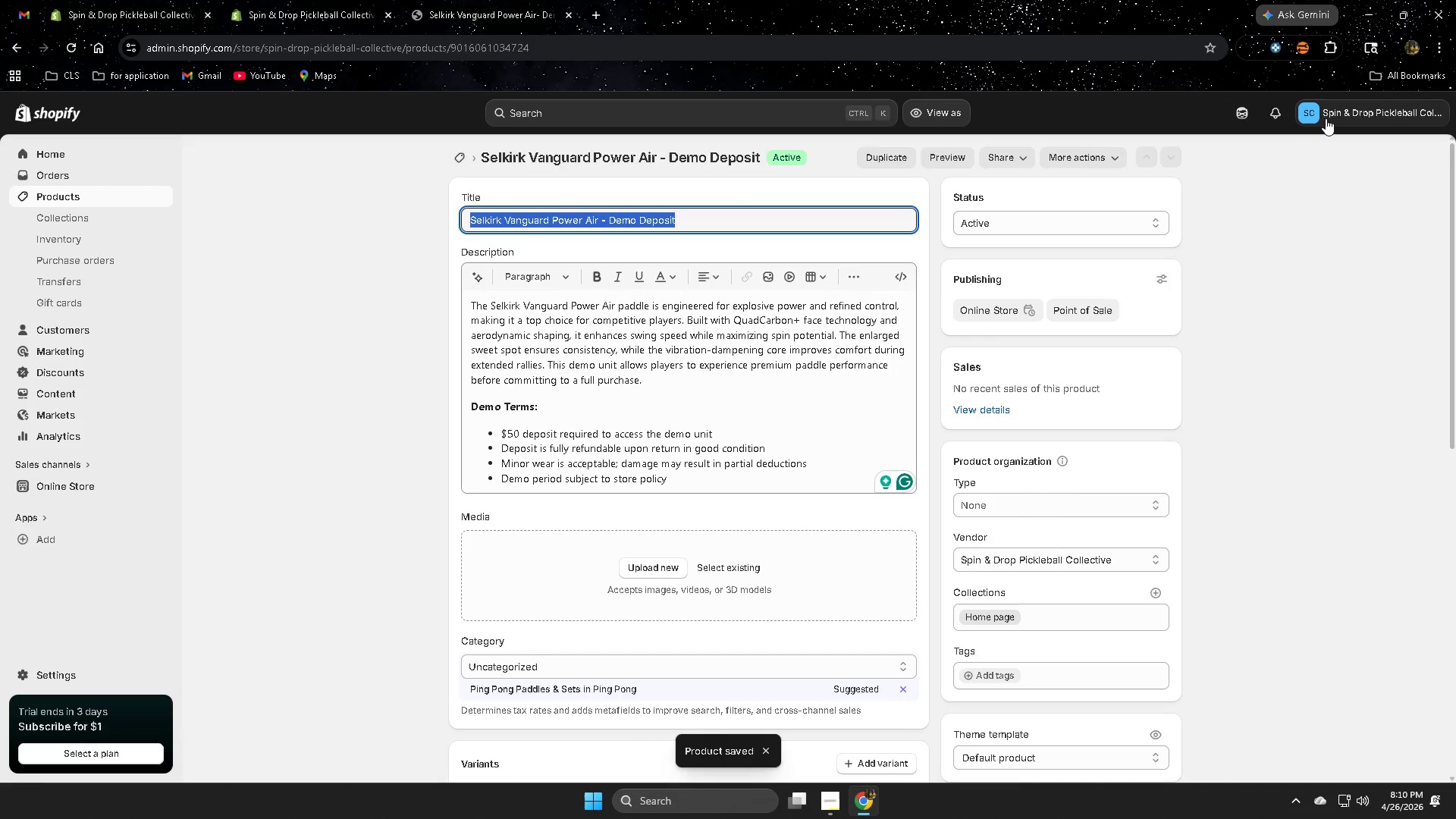 
left_click([1250, 113])
 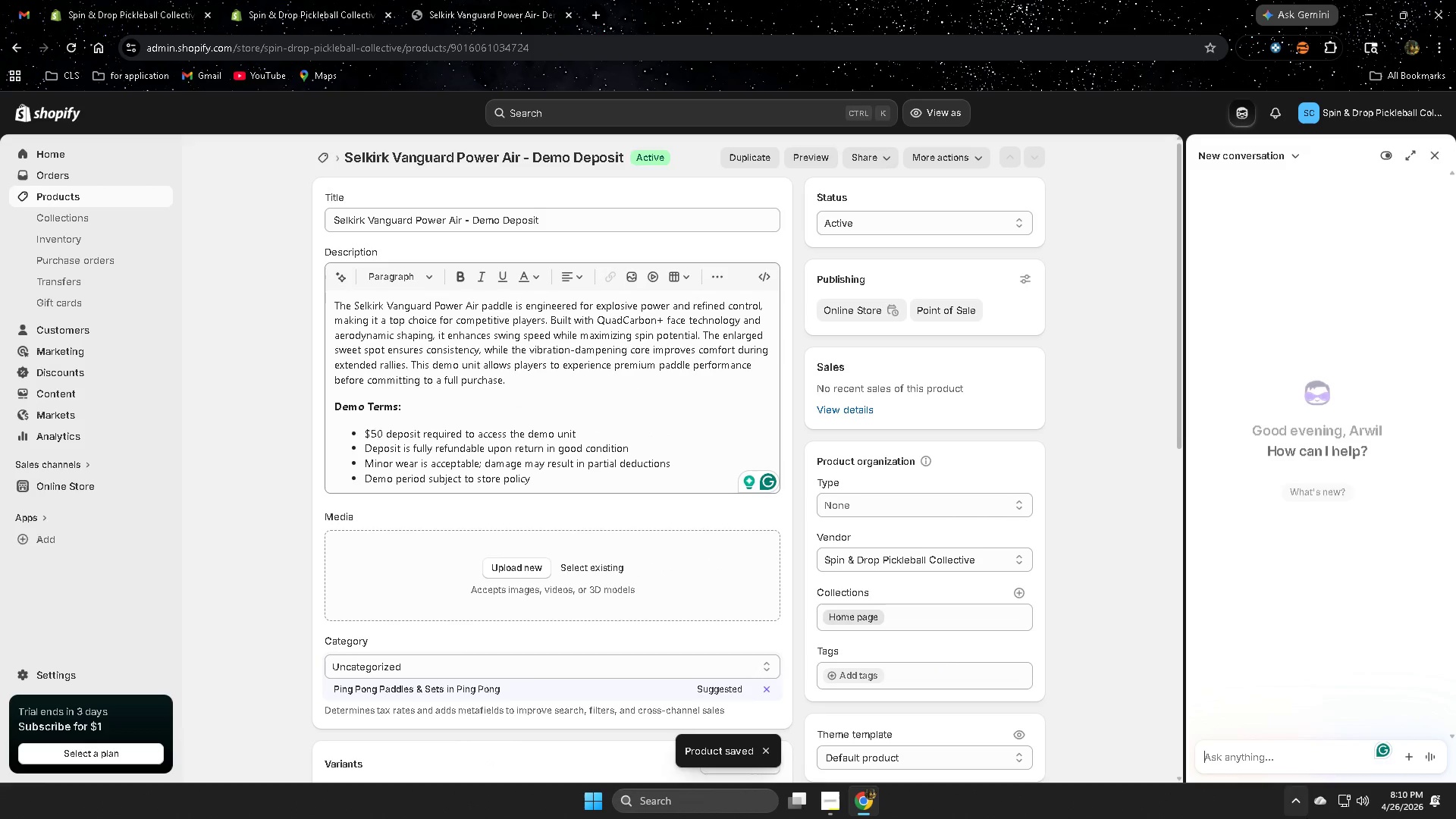 
key(Control+V)
 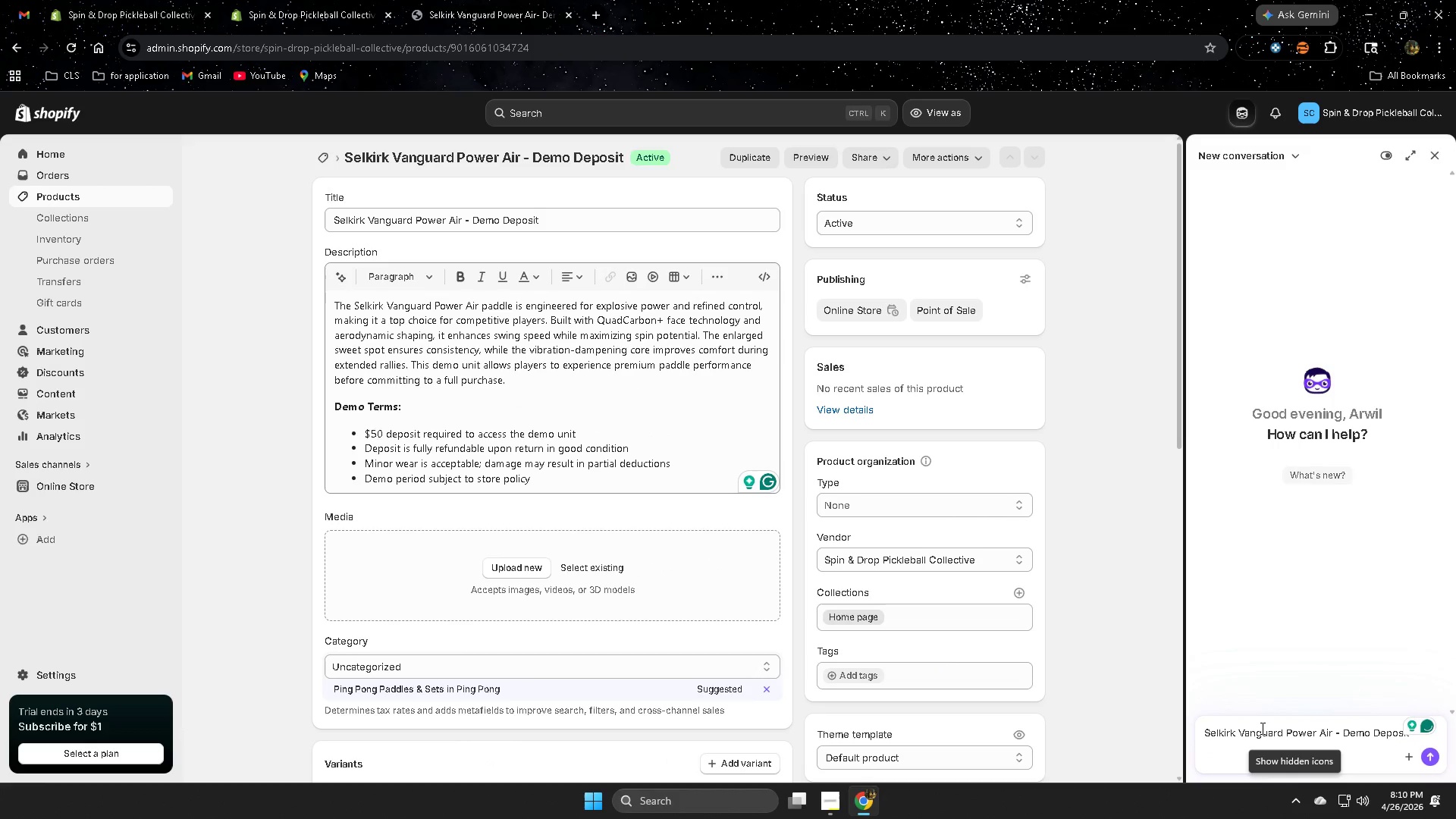 
type( generate image with white background)
 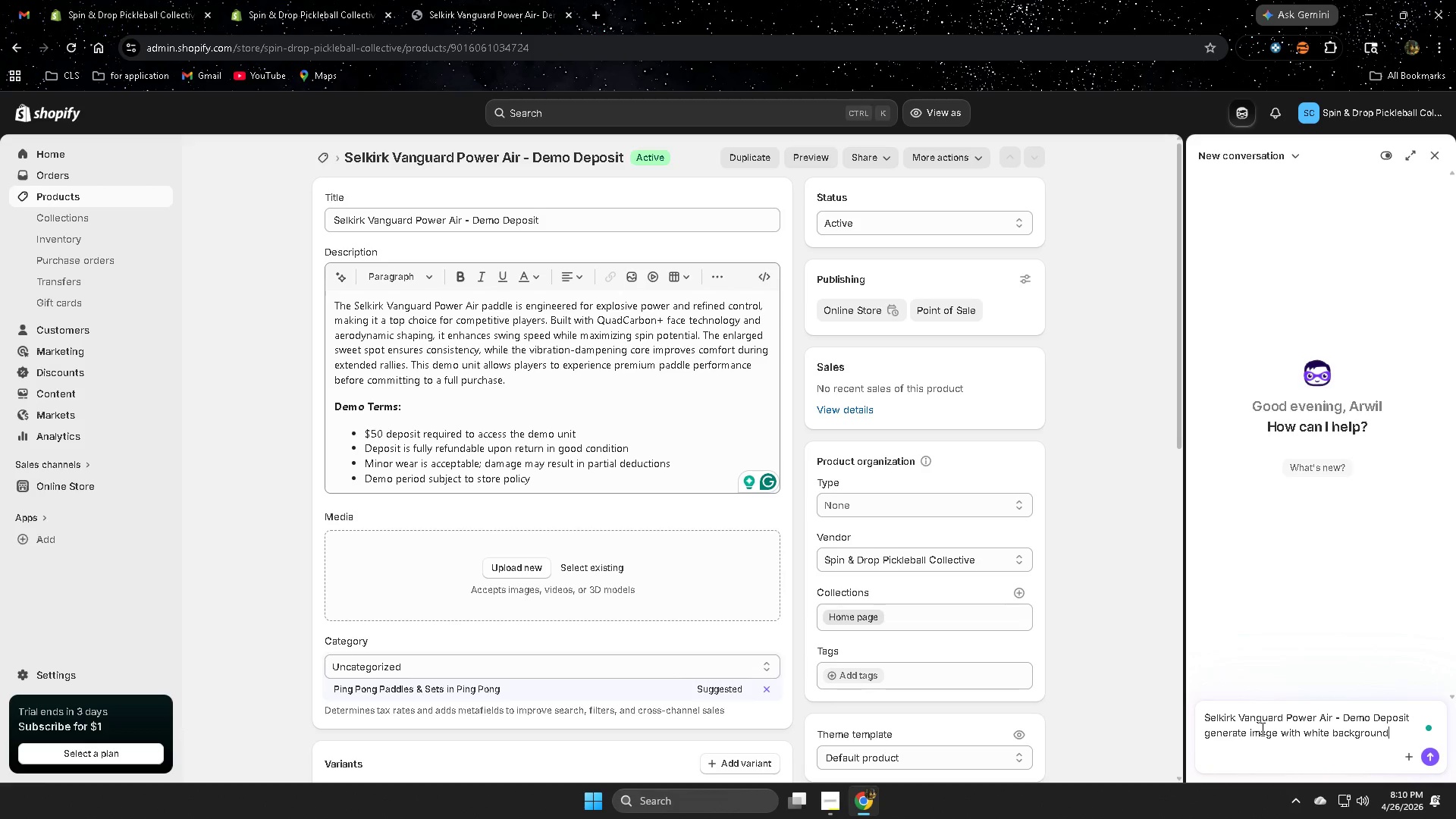 
key(Enter)
 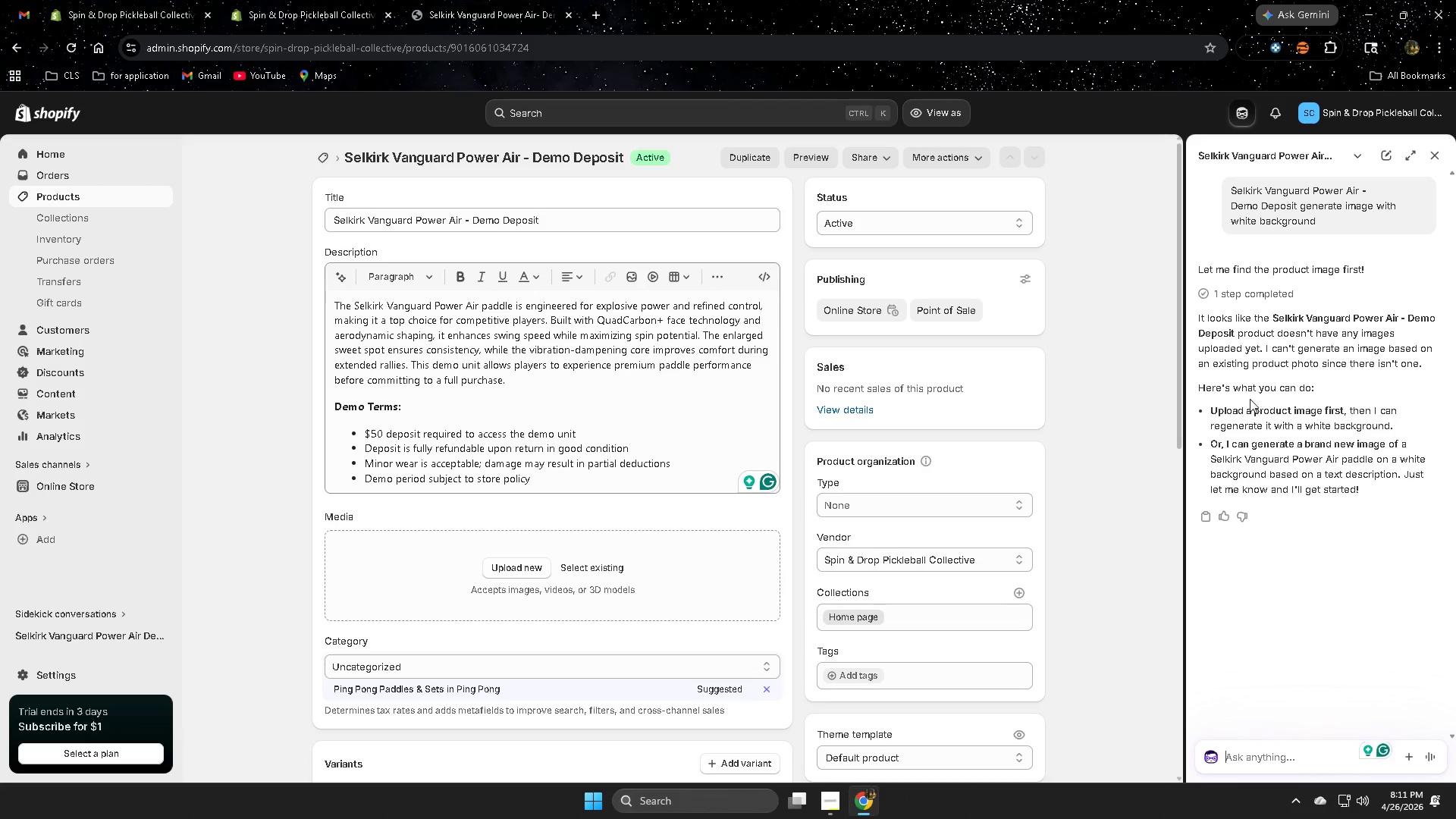 
wait(32.17)
 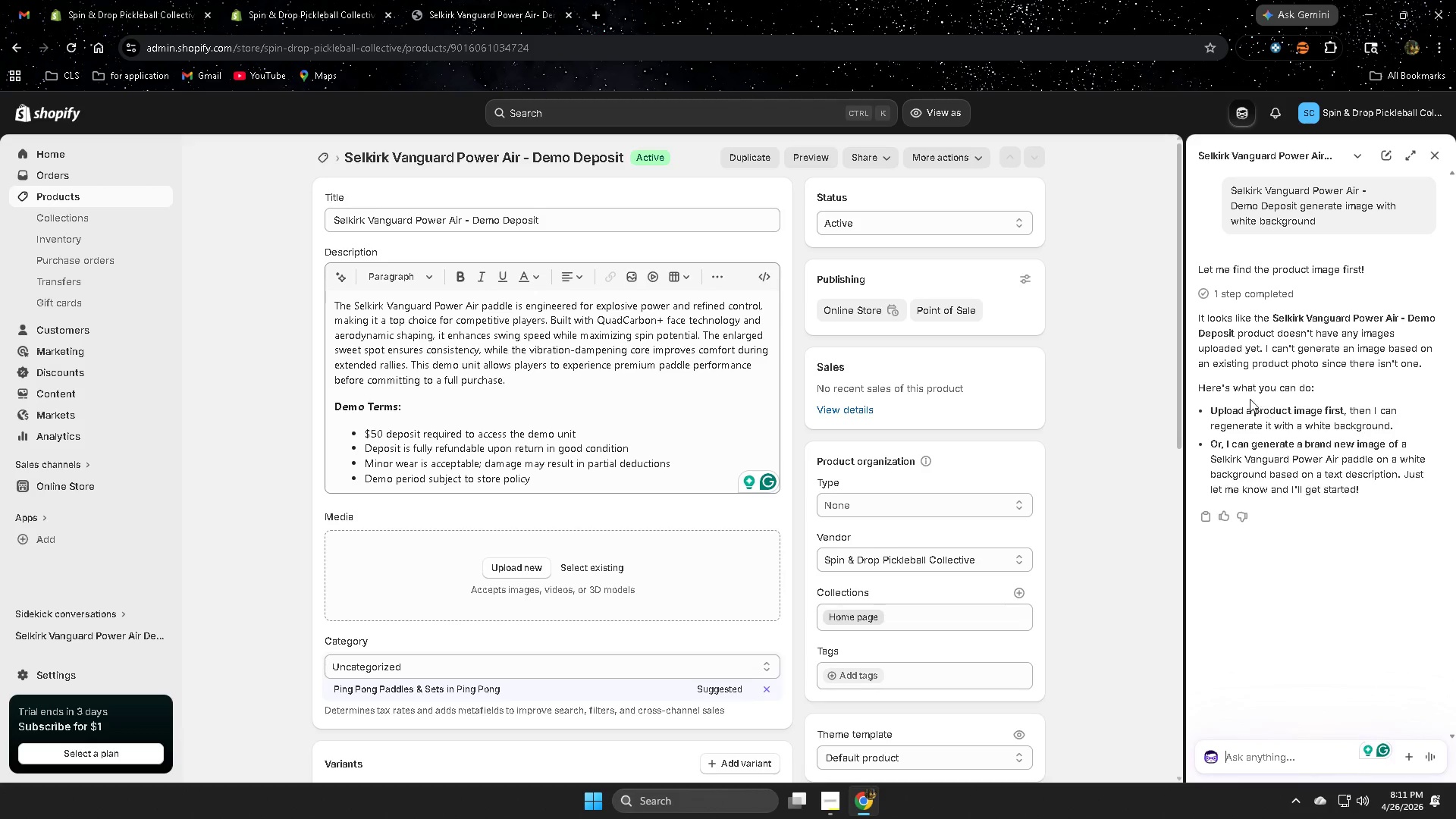 
left_click([1433, 152])
 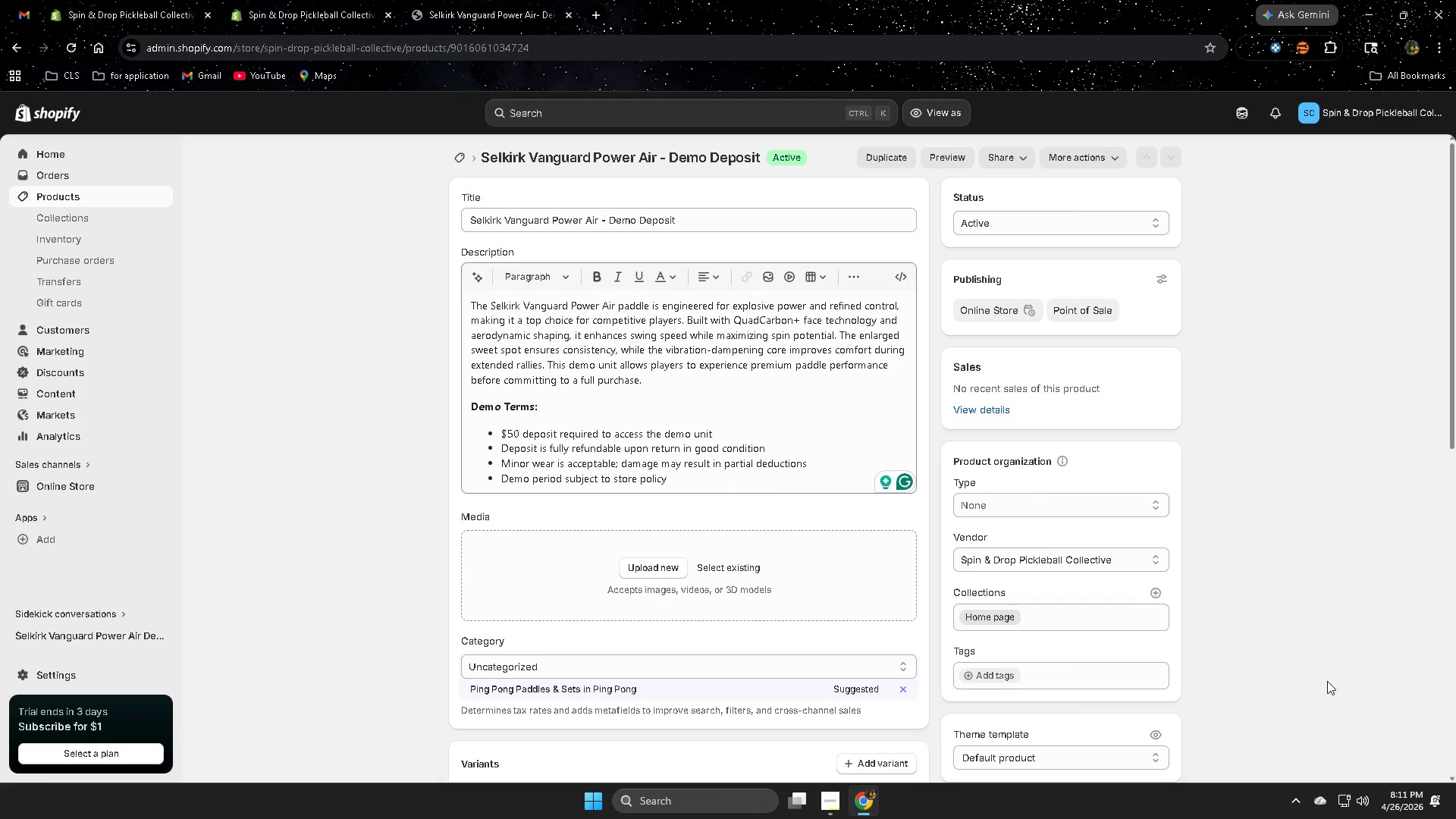 
scroll: coordinate [1140, 485], scroll_direction: down, amount: 4.0
 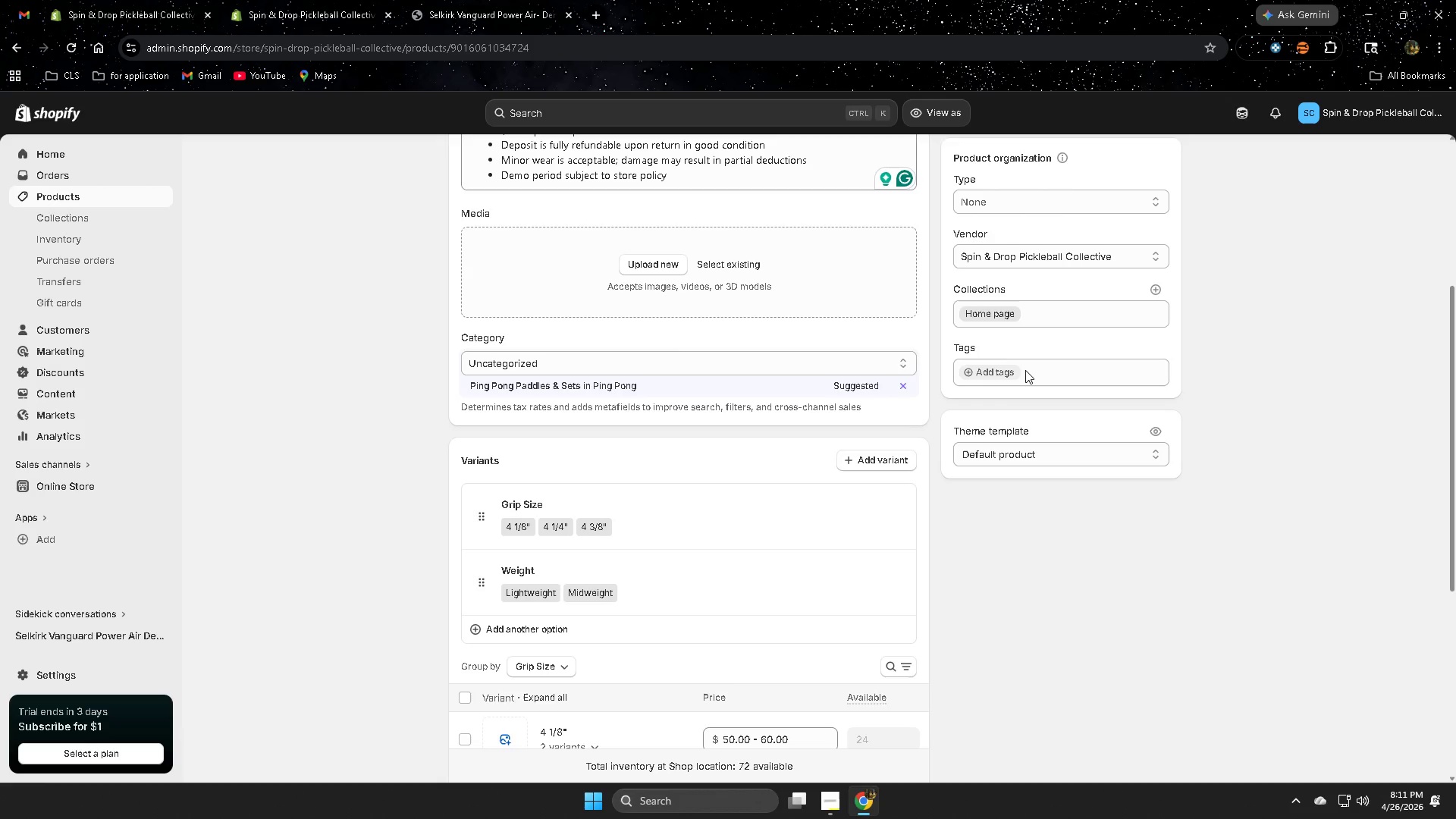 
left_click([1029, 372])
 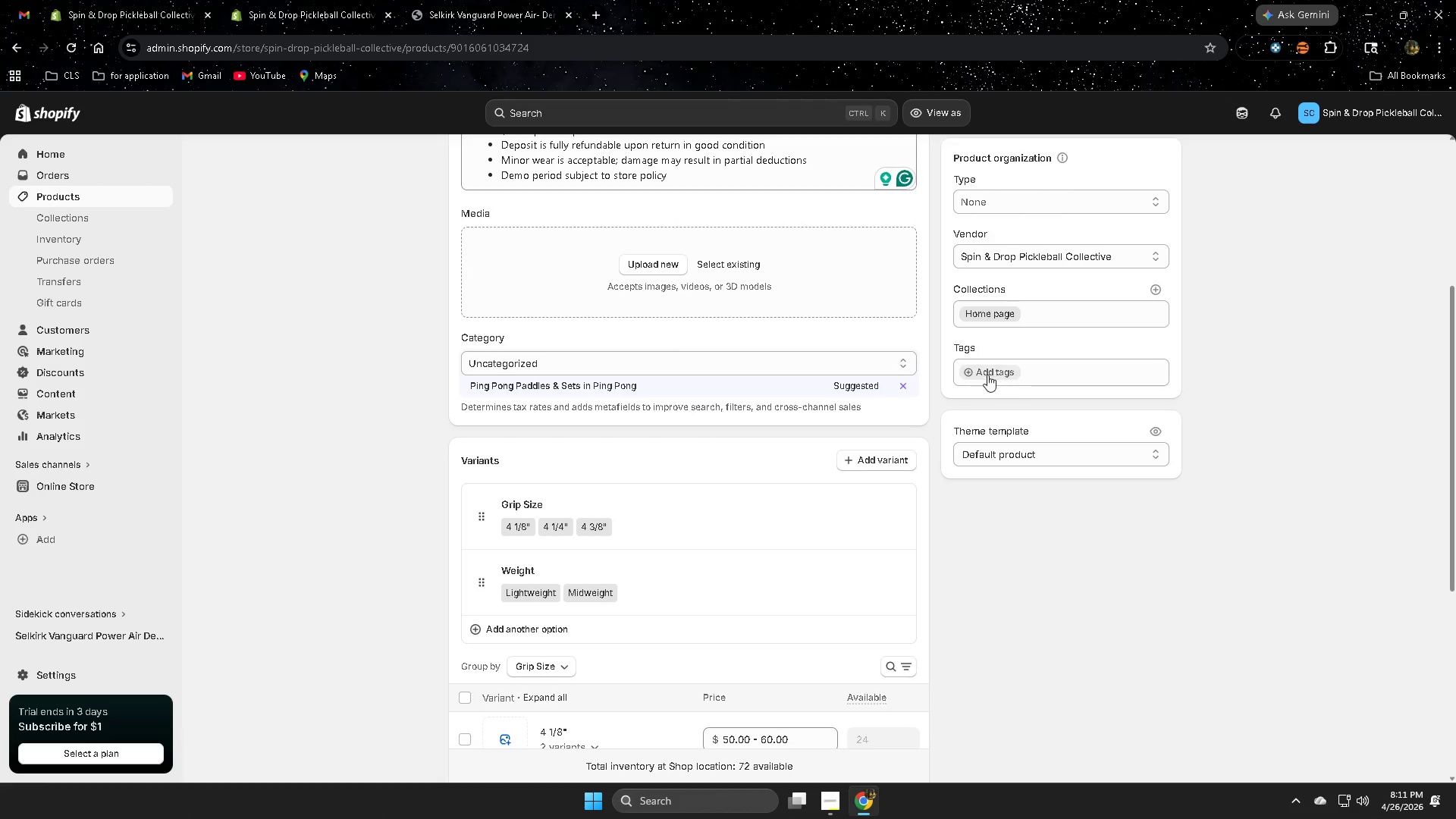 
left_click([983, 372])
 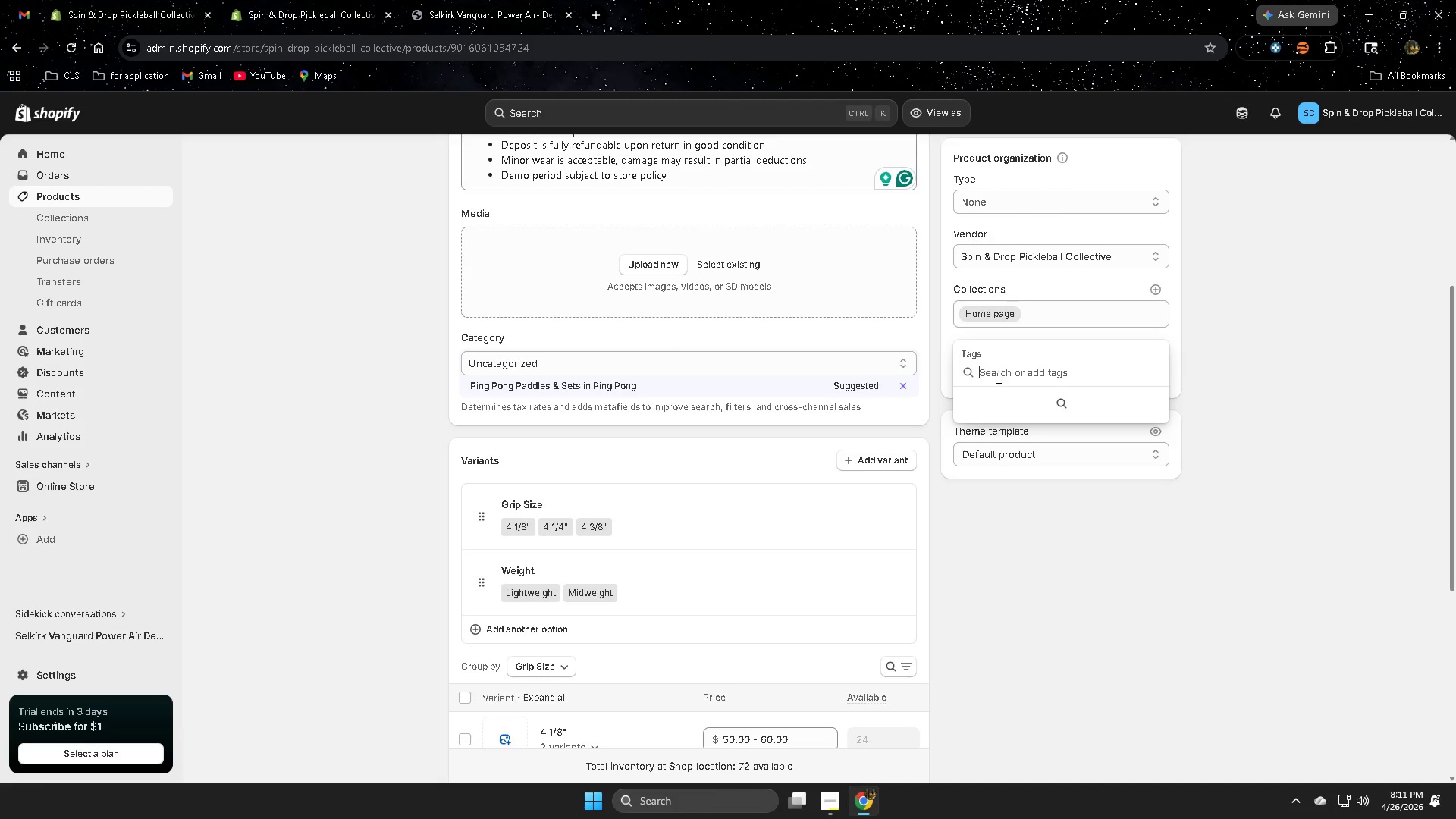 
mouse_move([1153, 440])
 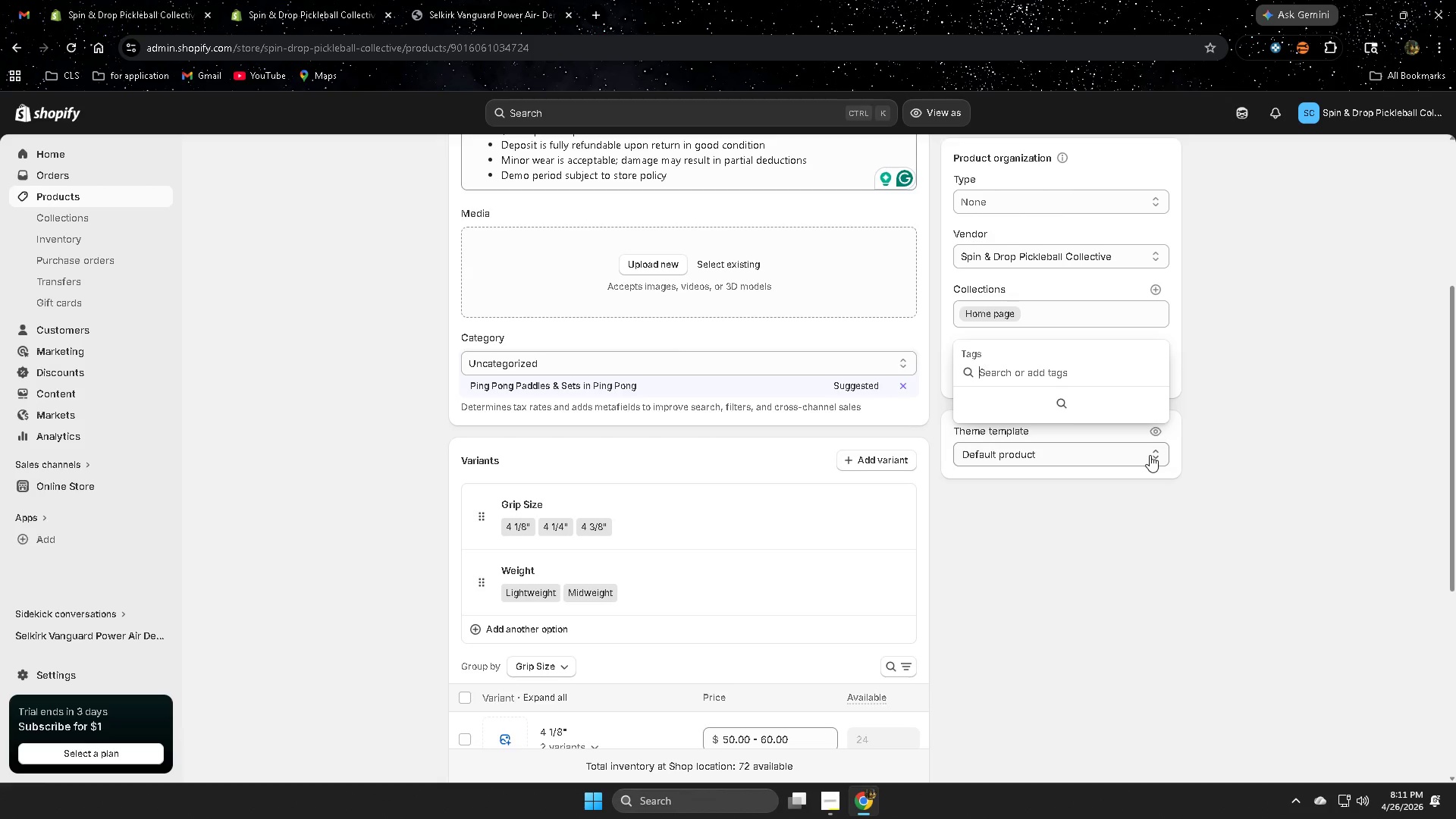 
wait(13.03)
 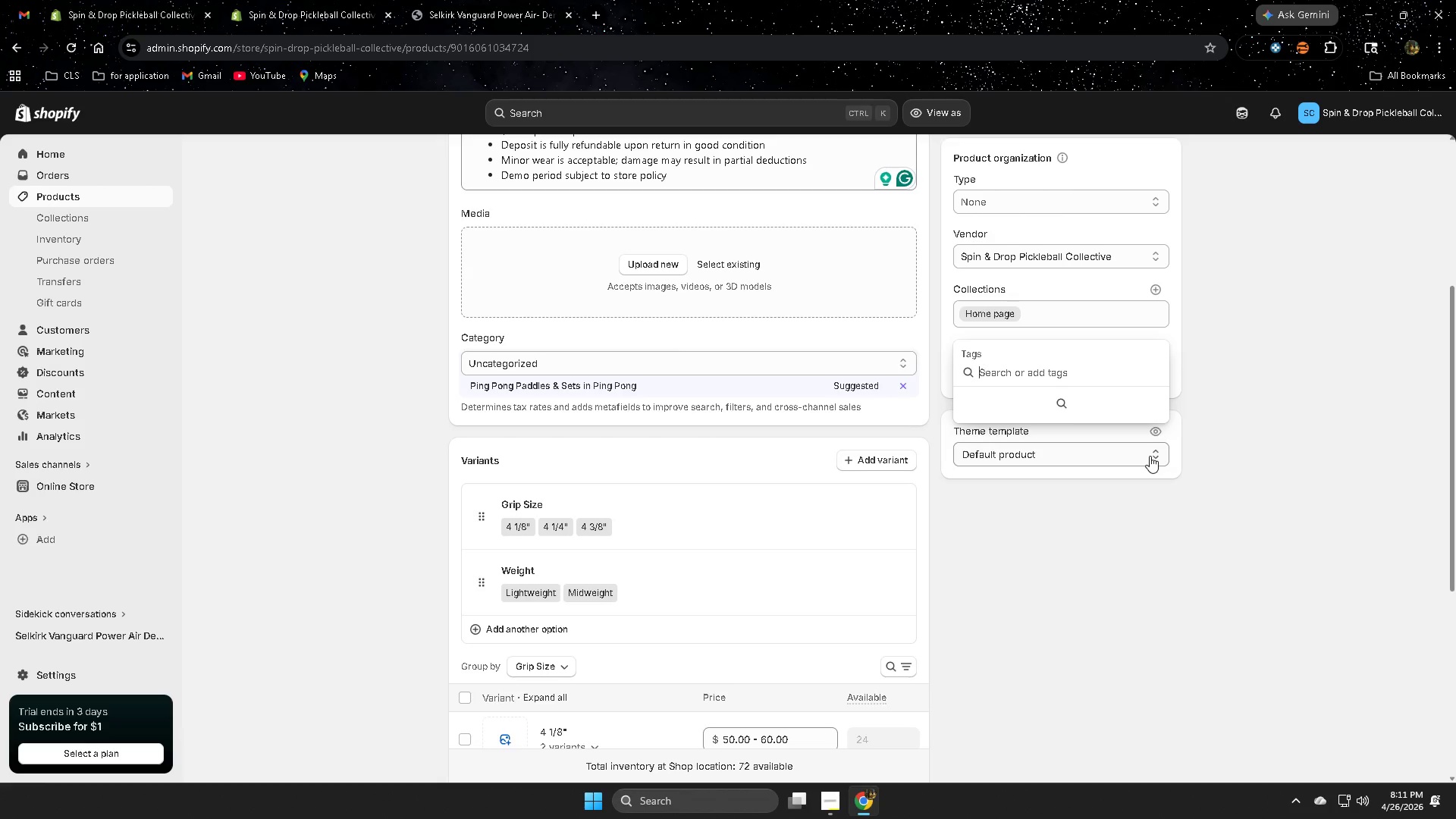 
type(Demo p)
key(Backspace)
type(Program)
 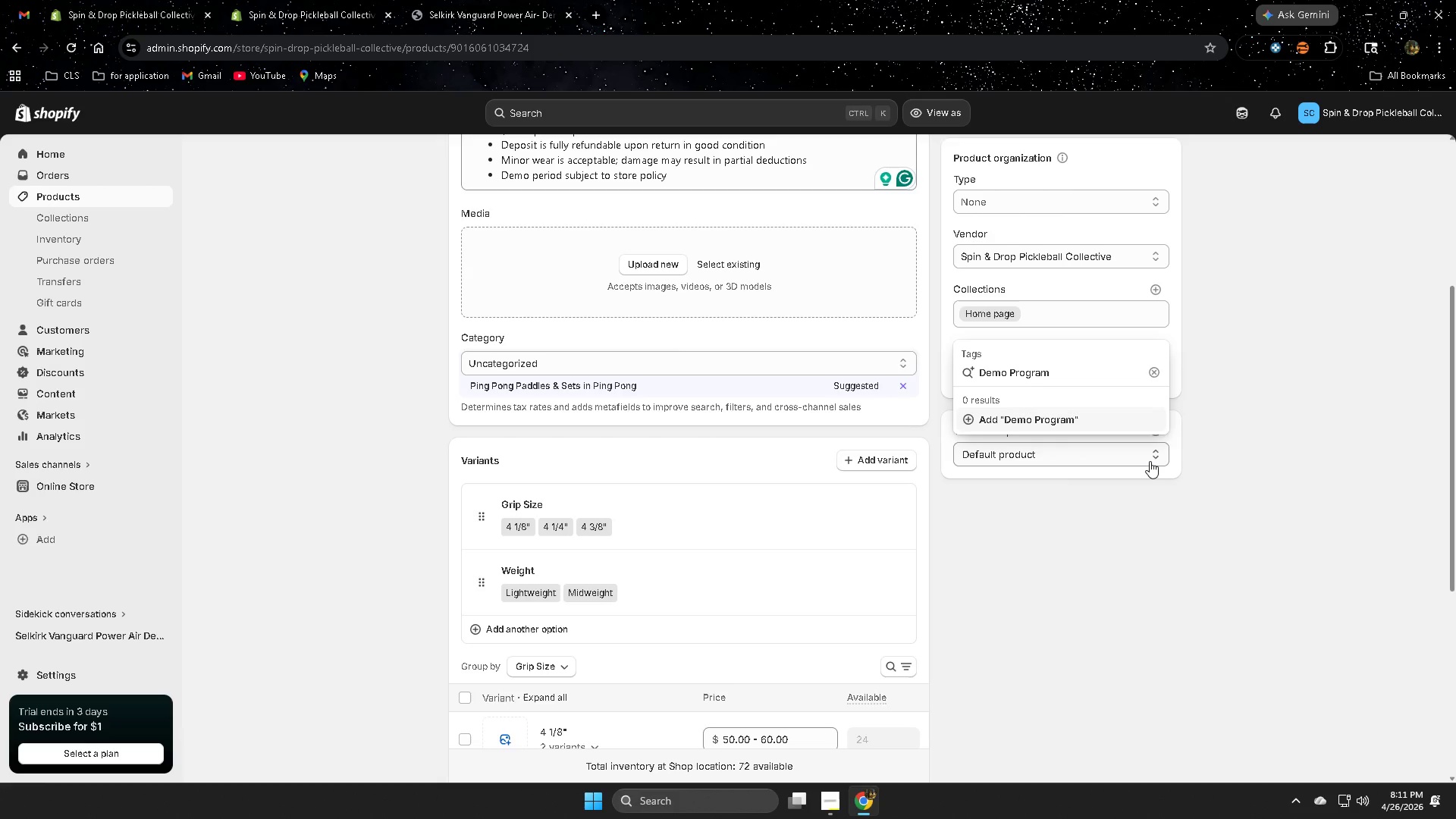 
left_click([1029, 425])
 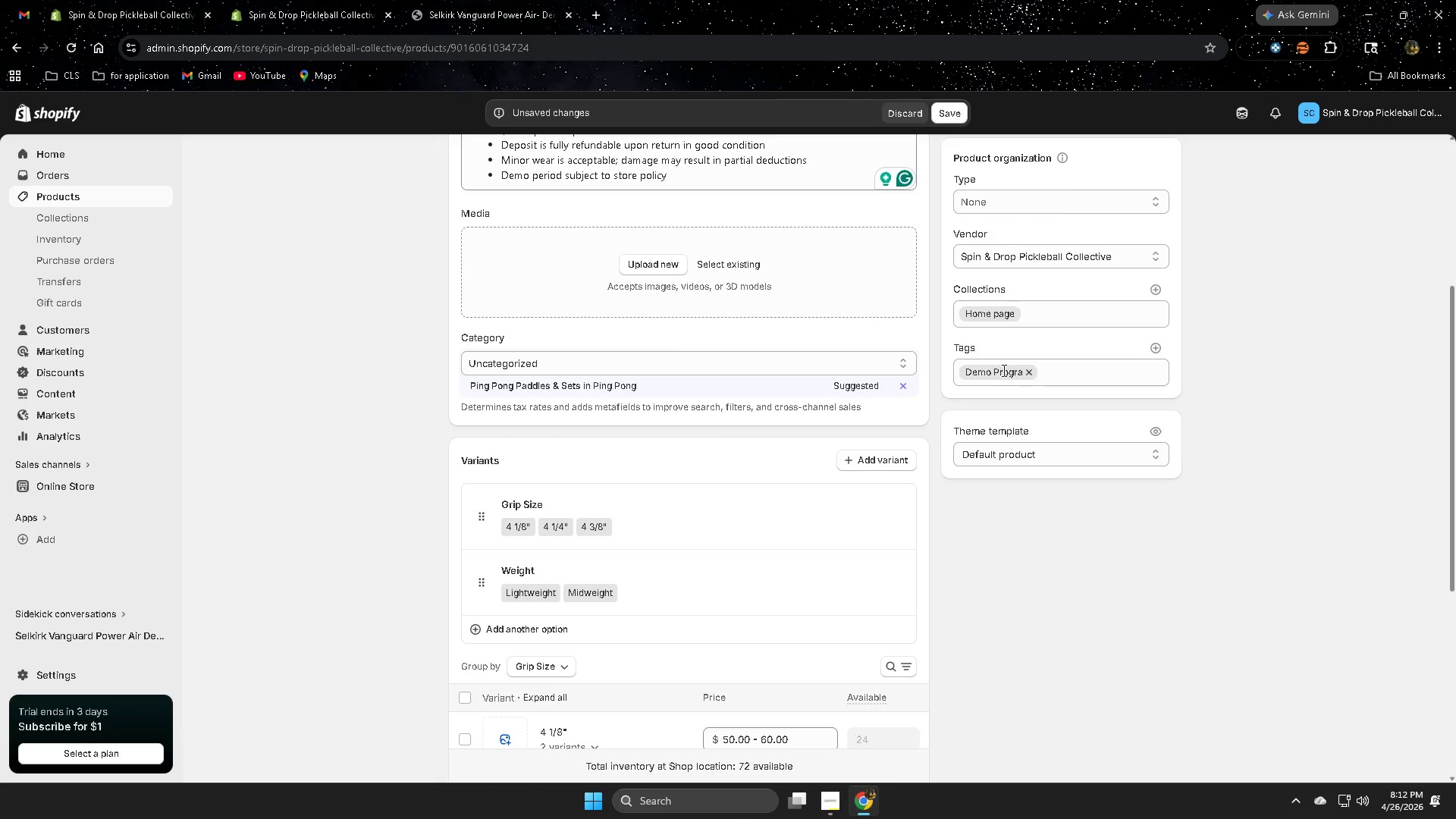 
left_click([1056, 370])
 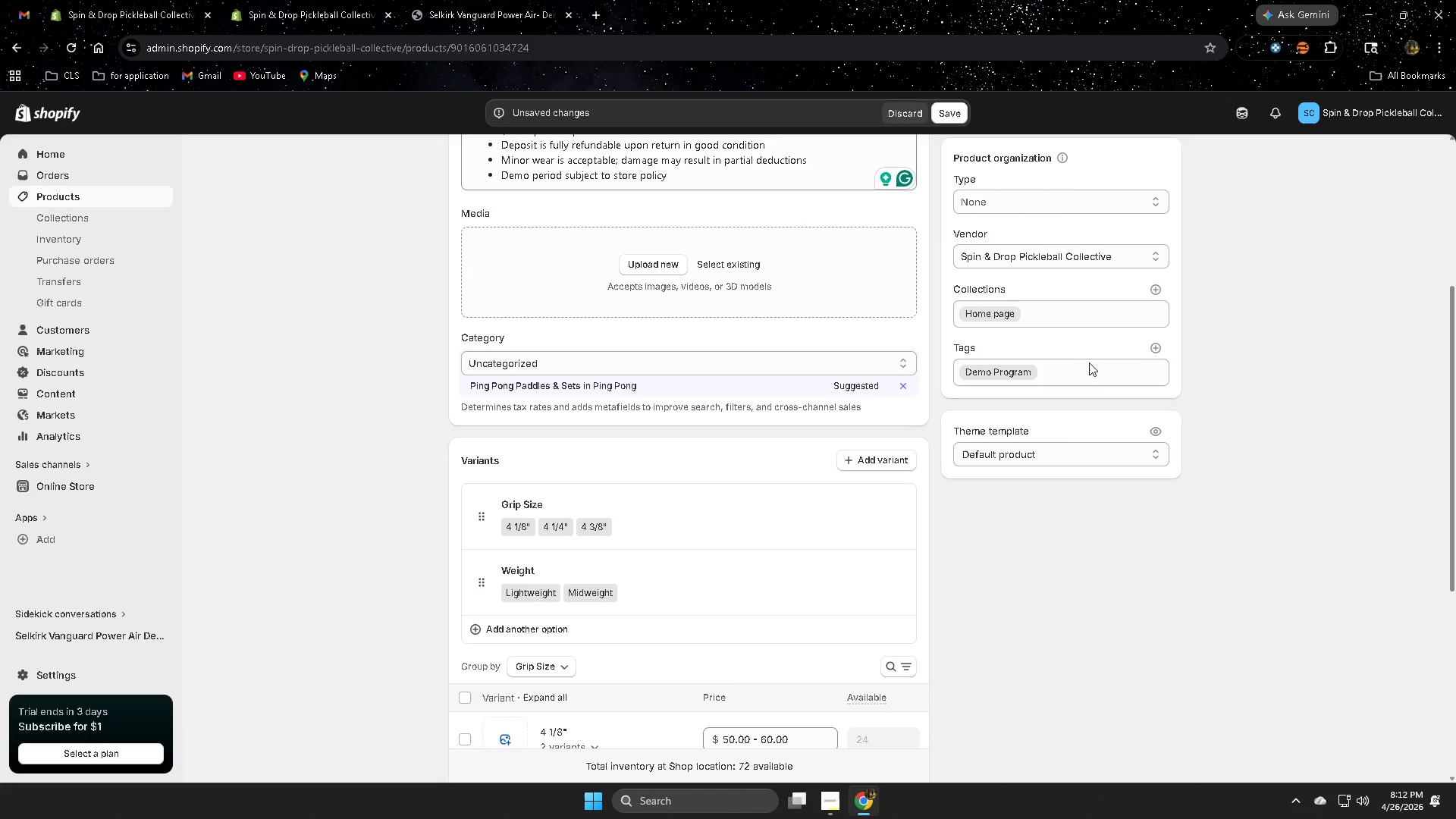 
left_click([1157, 350])
 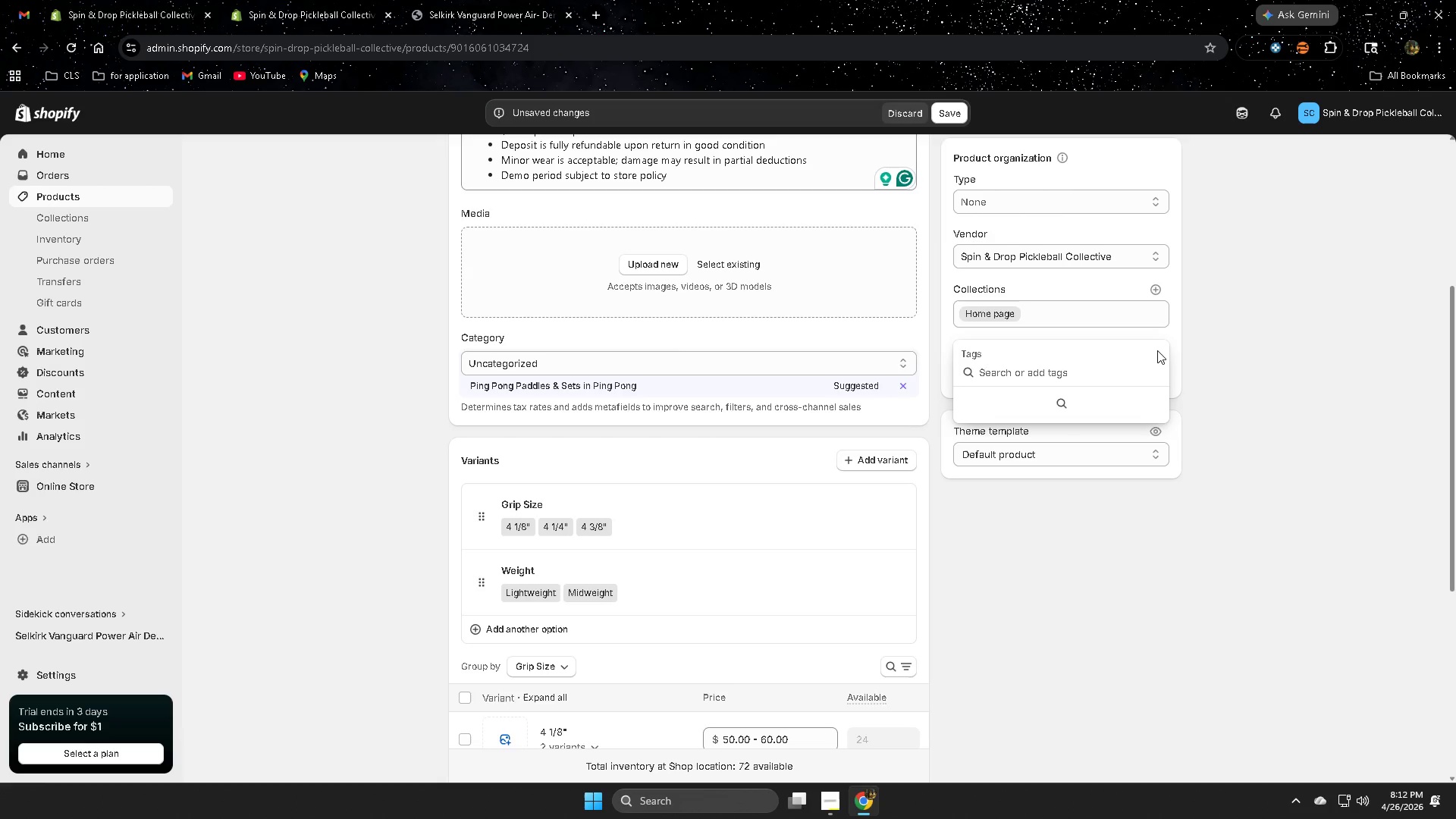 
type(Intermediate)
 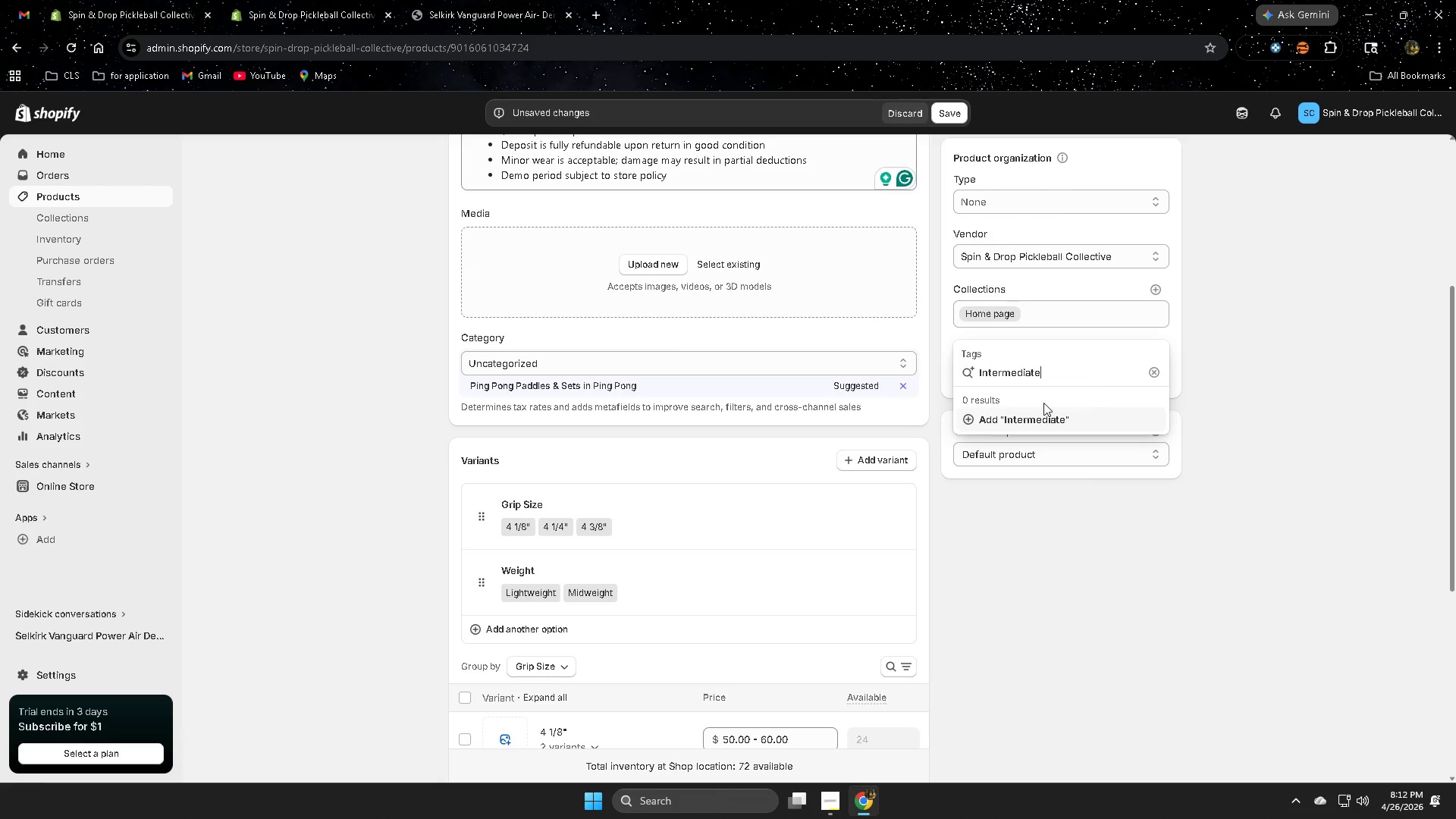 
left_click([986, 427])
 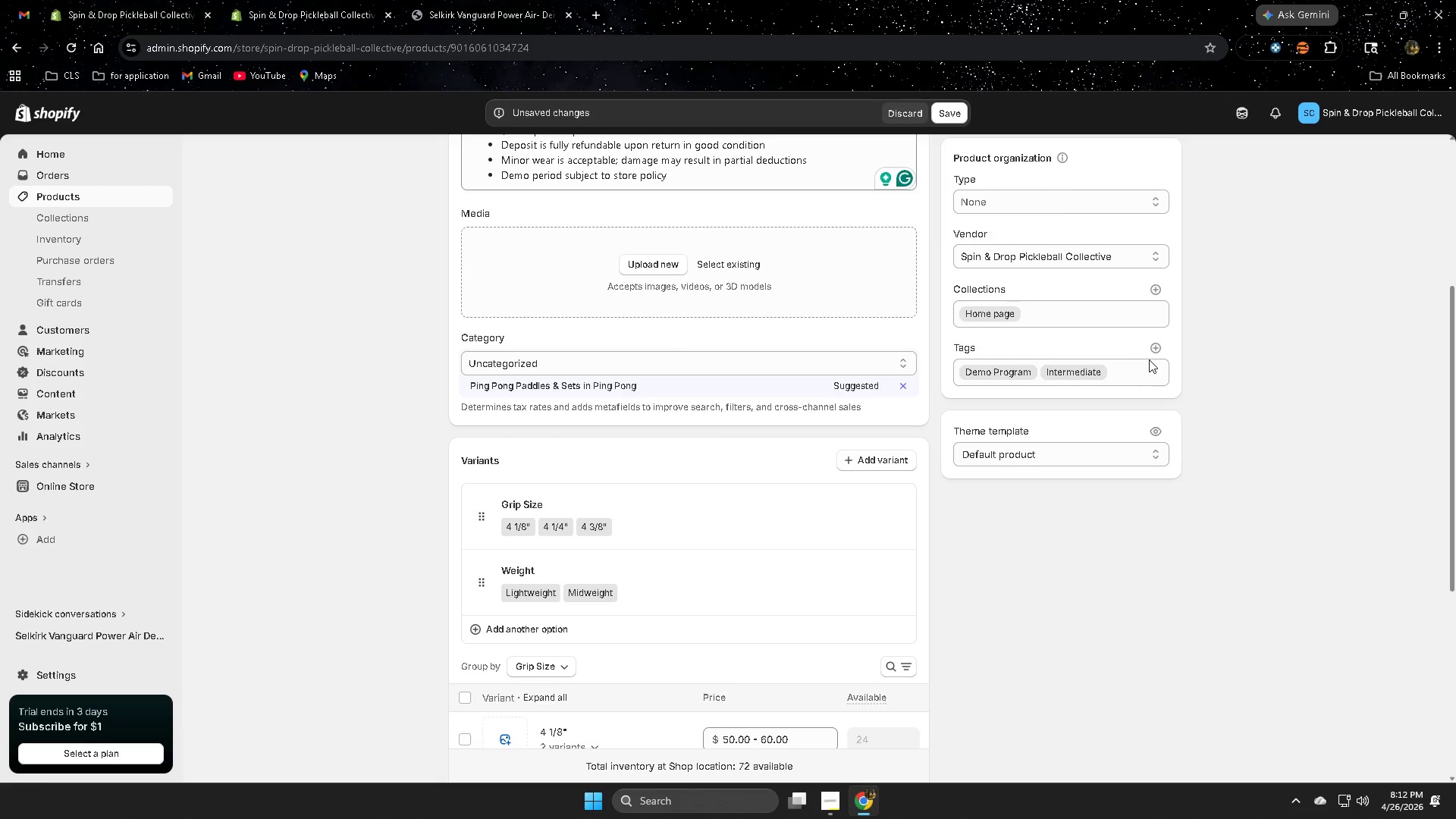 
left_click([1157, 350])
 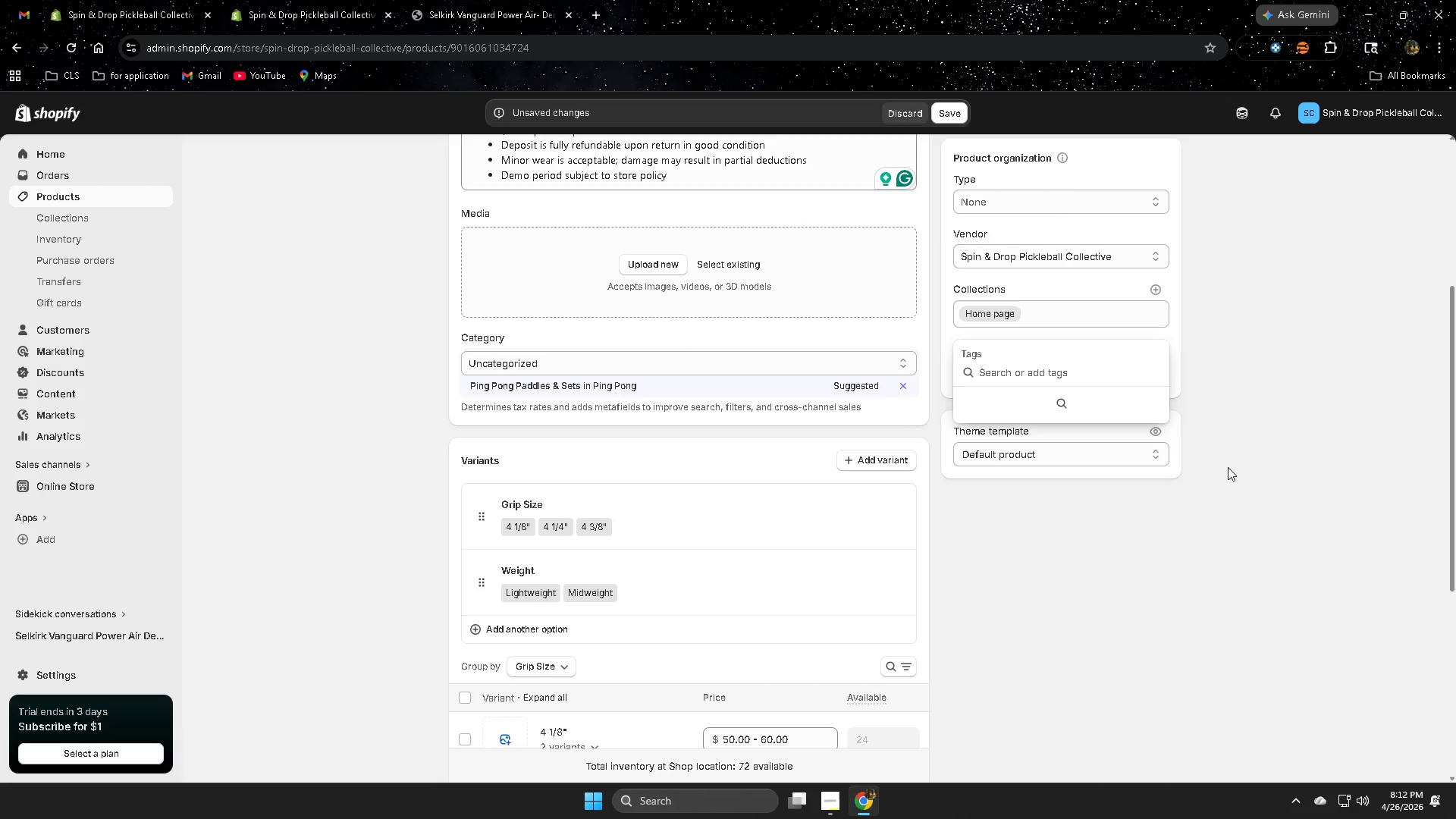 
type(Power Paddle)
 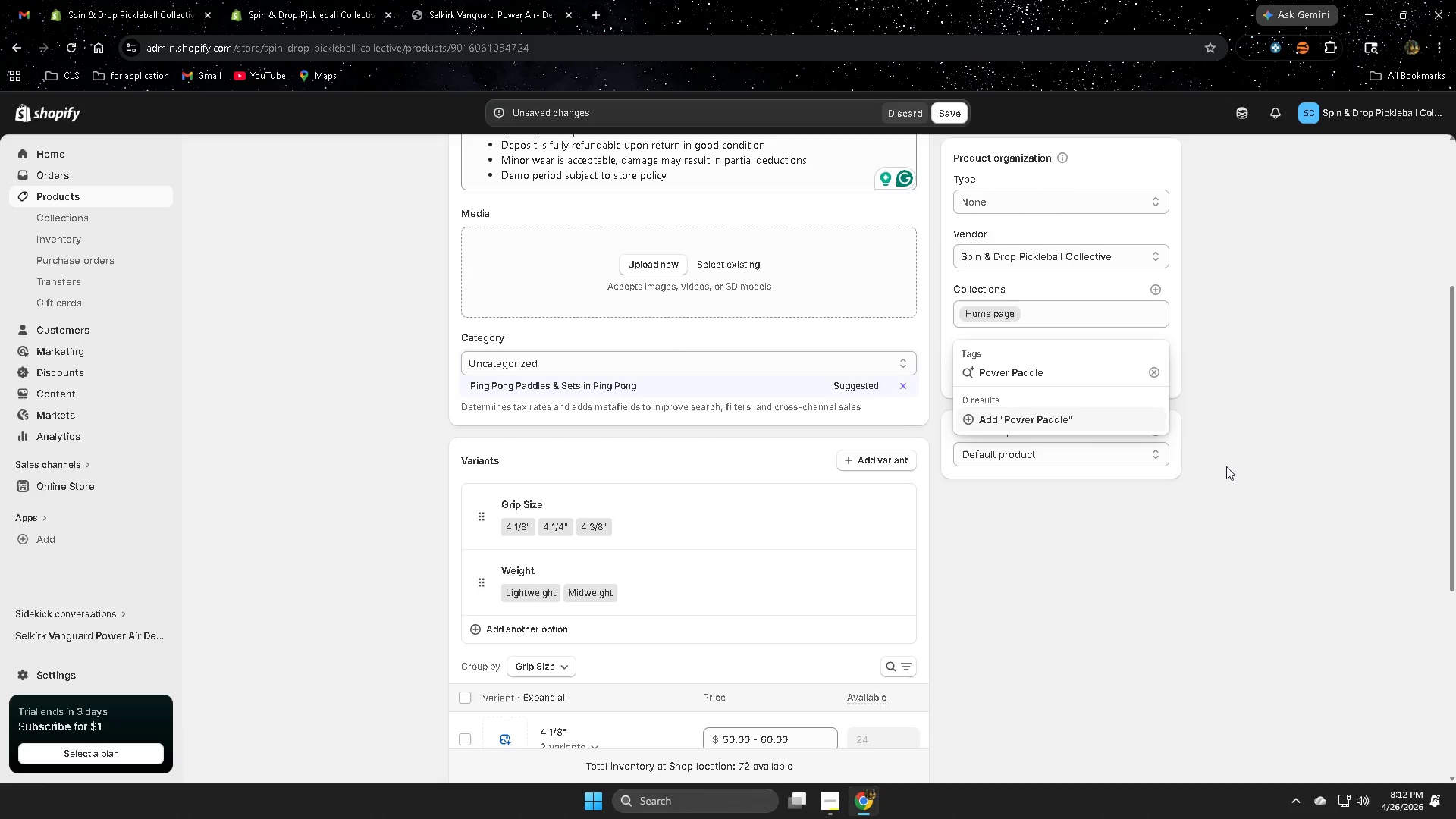 
left_click([968, 416])
 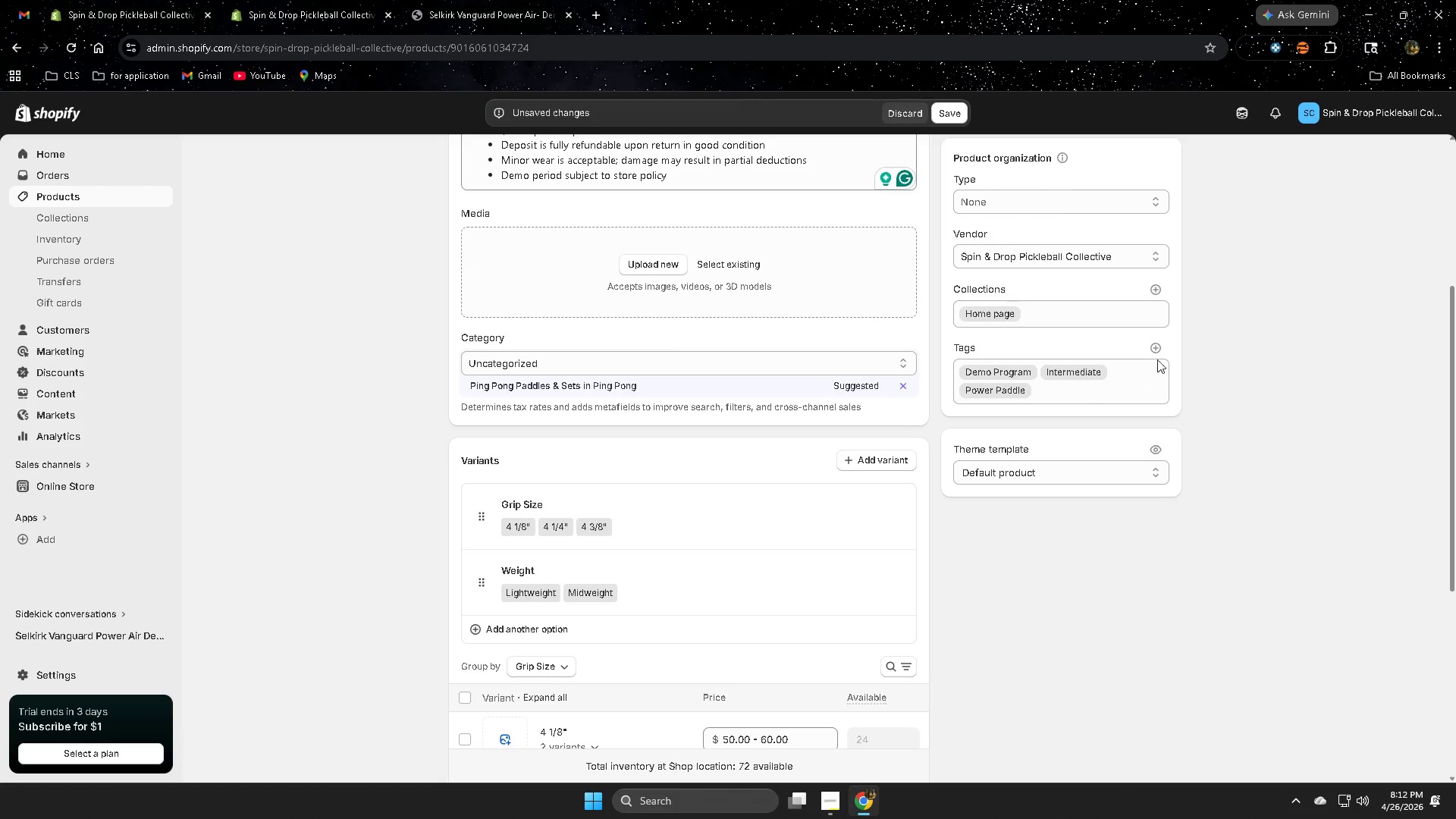 
left_click([1156, 347])
 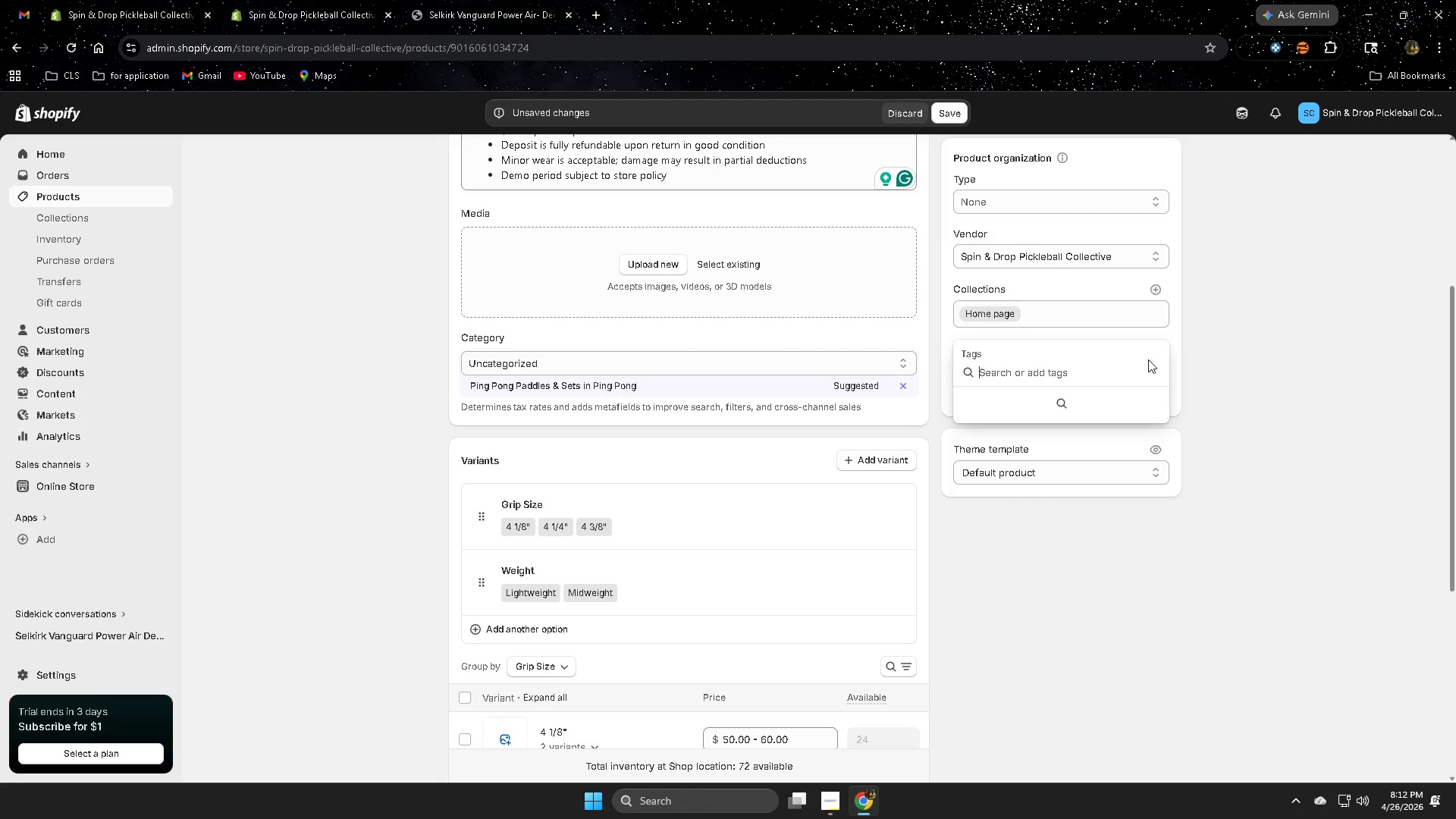 
type(Selkirk)
 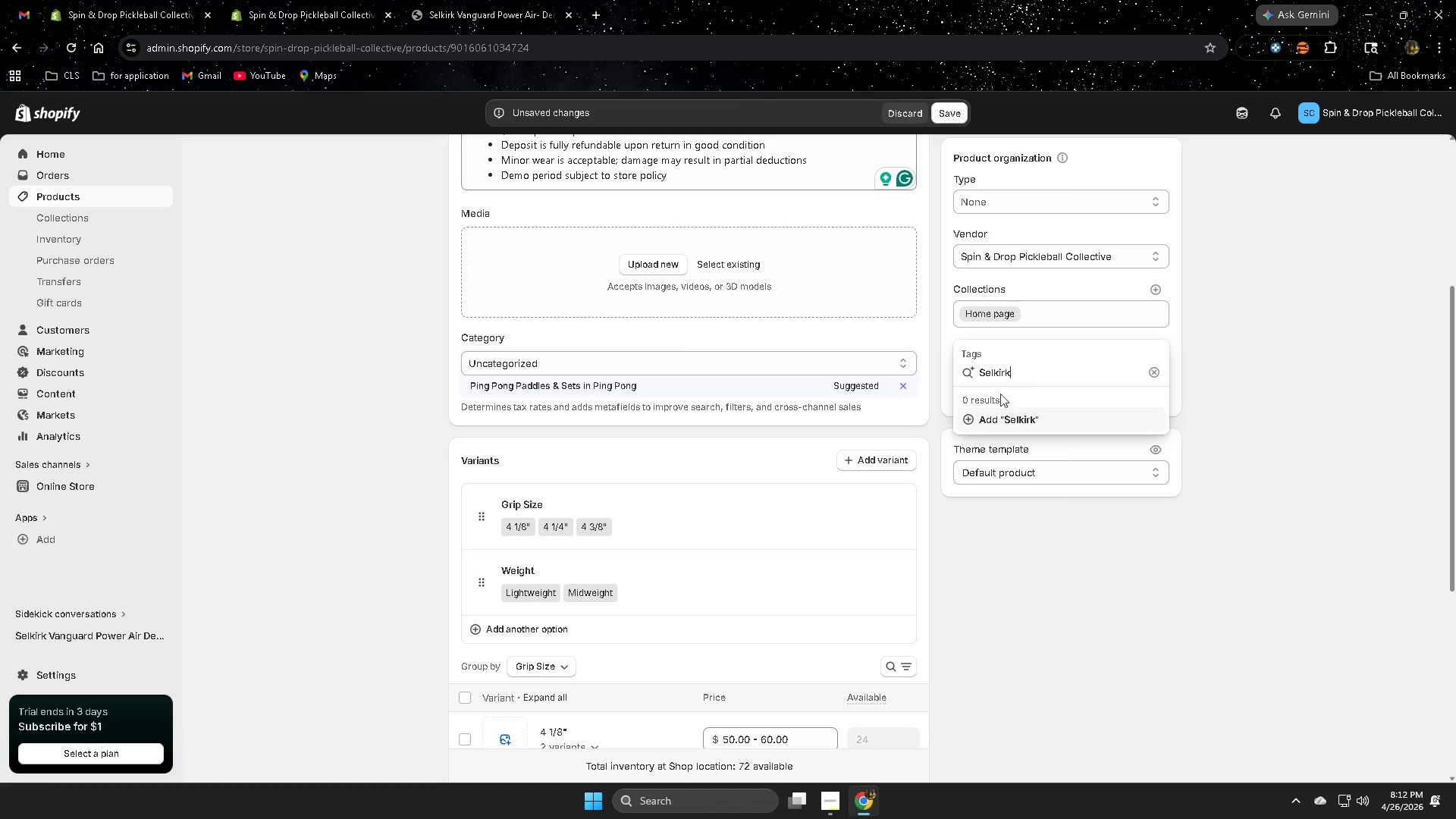 
left_click([976, 414])
 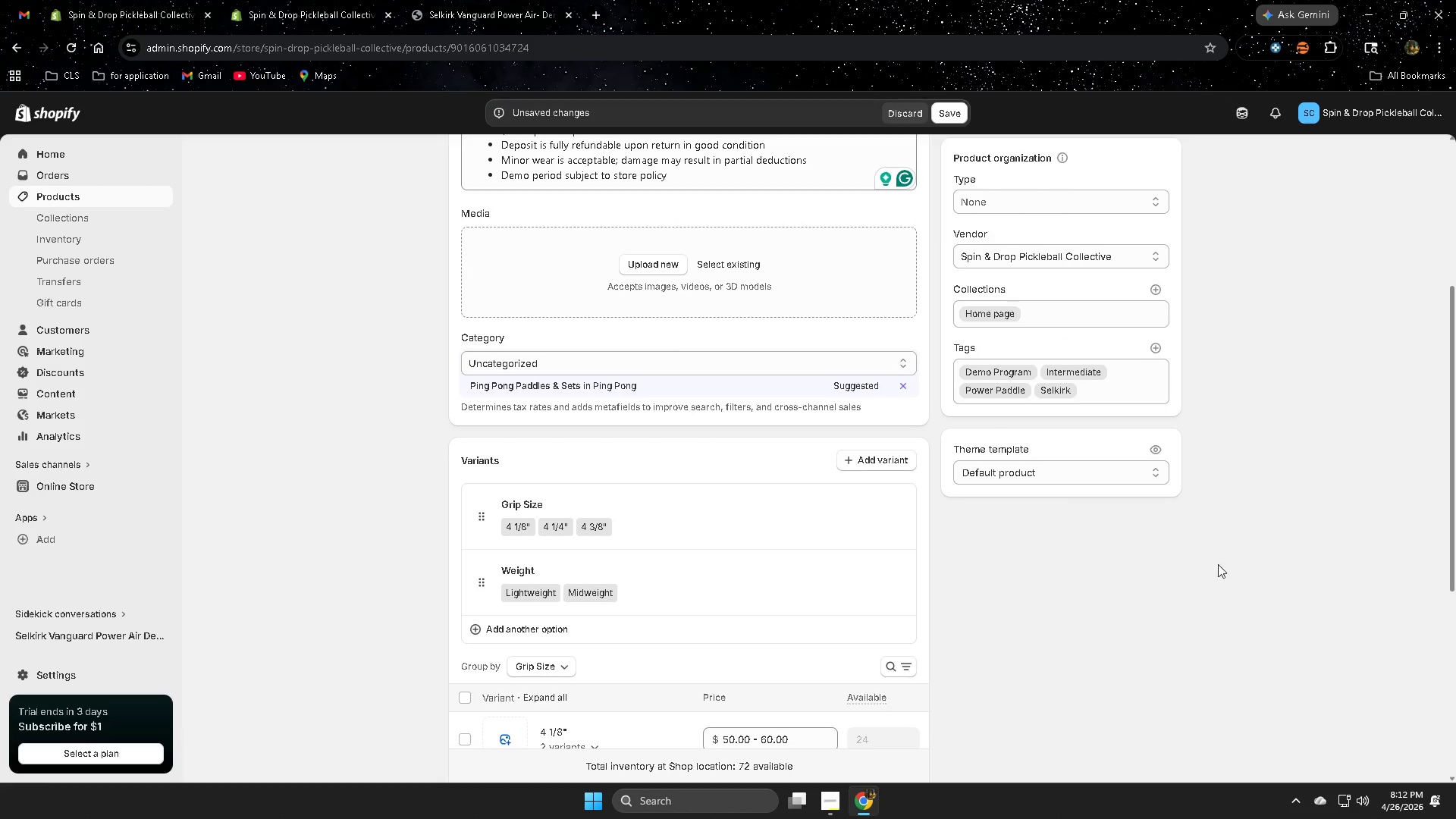 
scroll: coordinate [825, 560], scroll_direction: down, amount: 5.0
 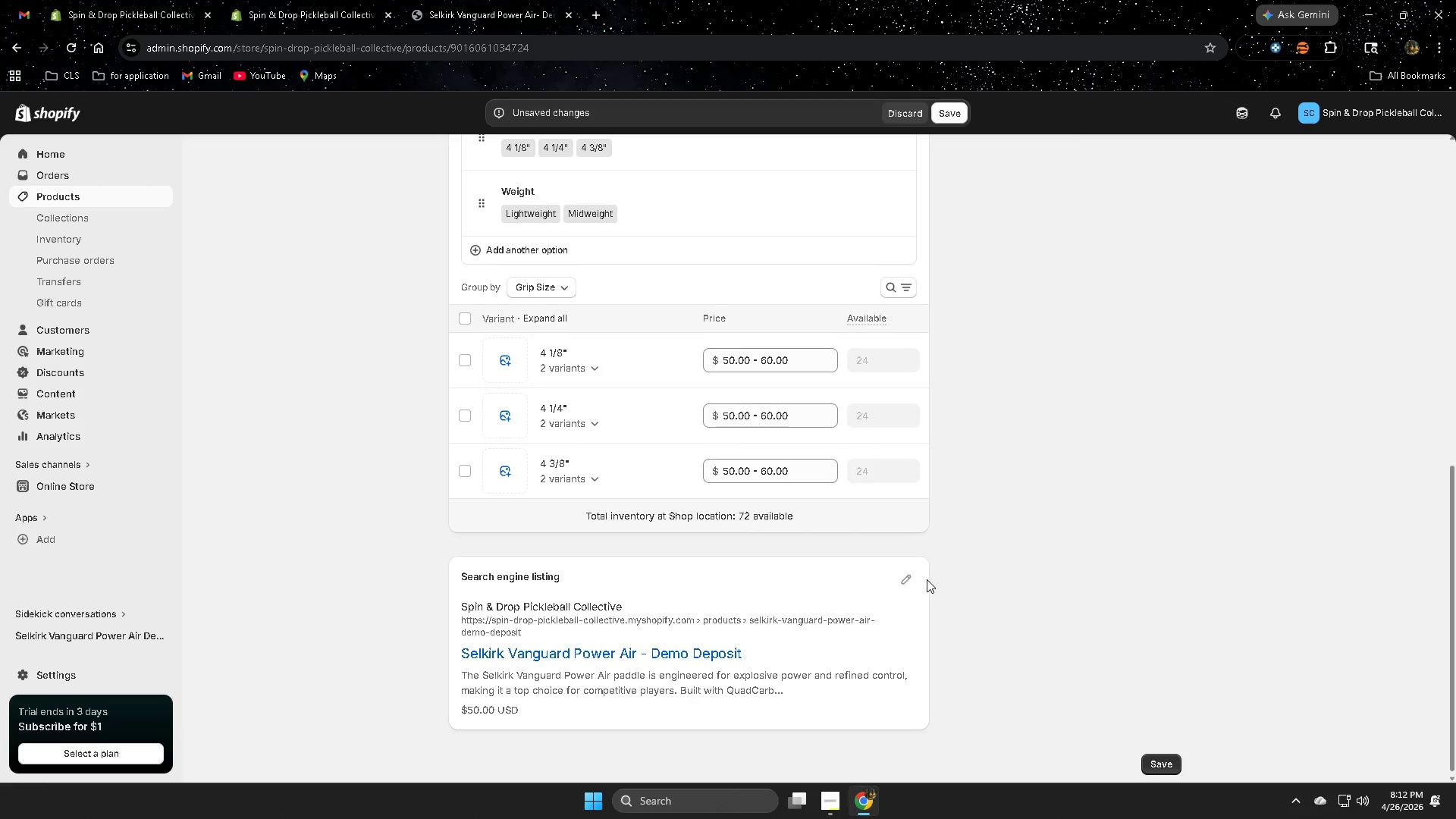 
left_click([903, 579])
 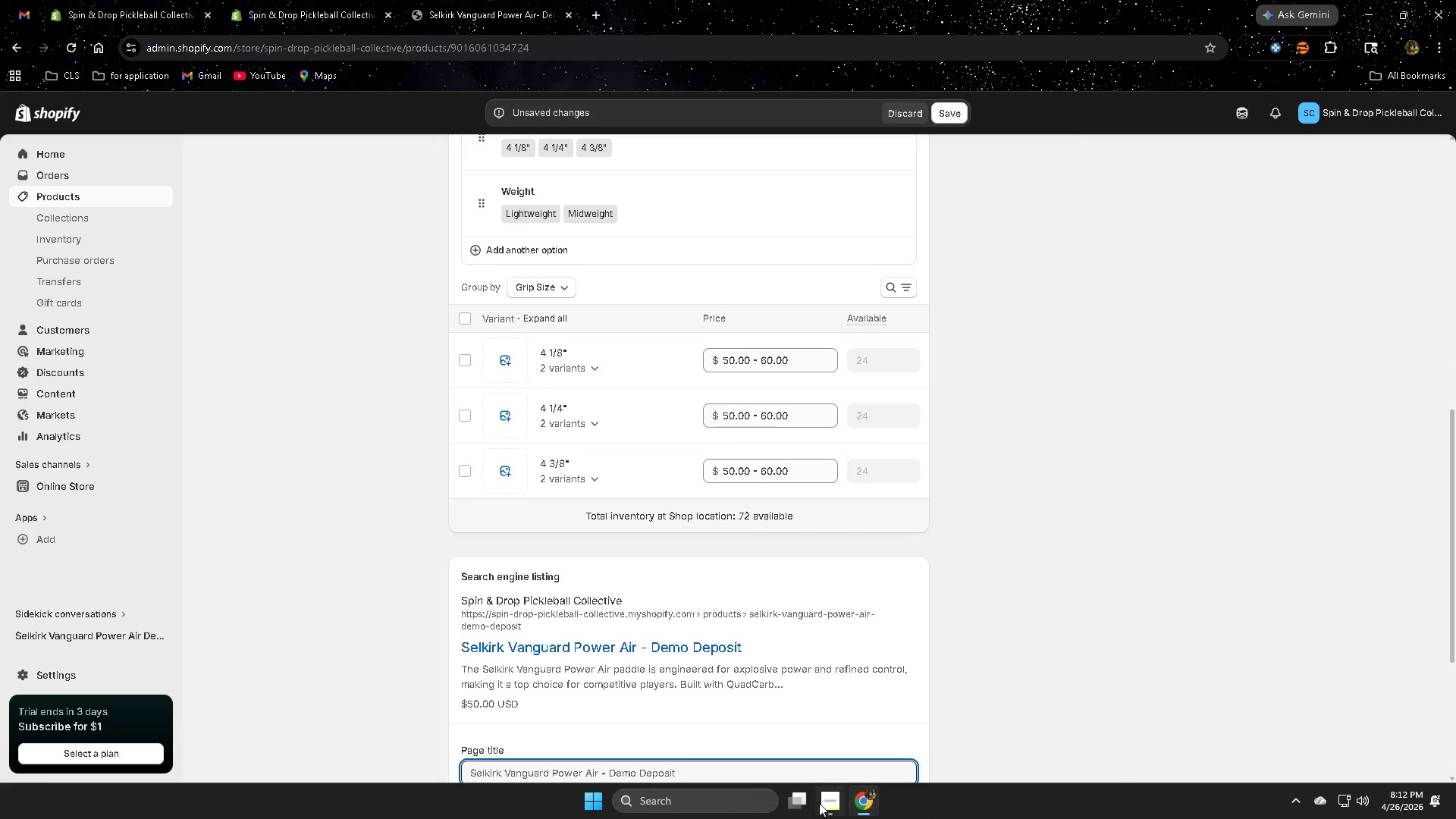 
left_click([826, 801])